 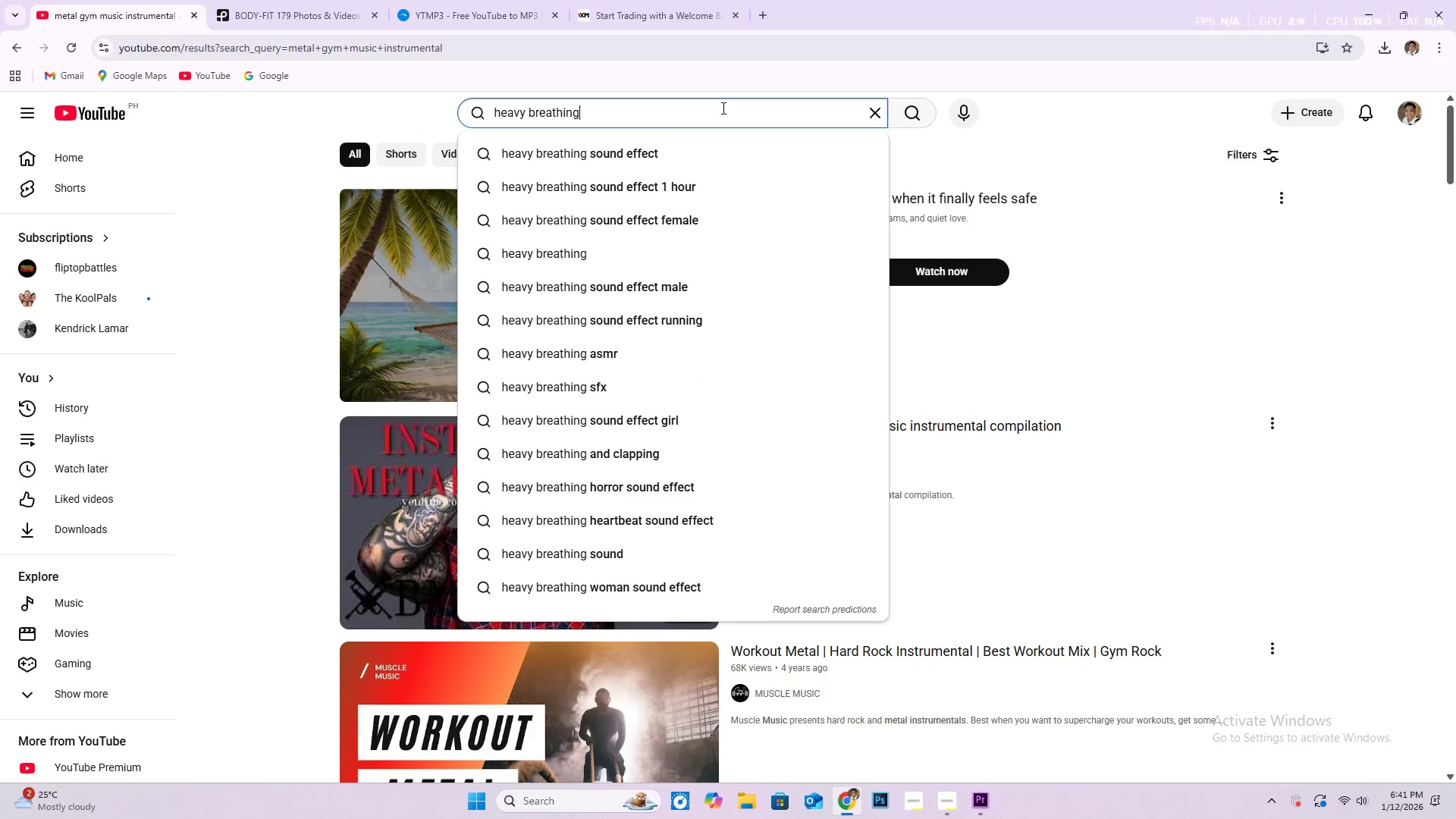 
left_click([658, 163])
 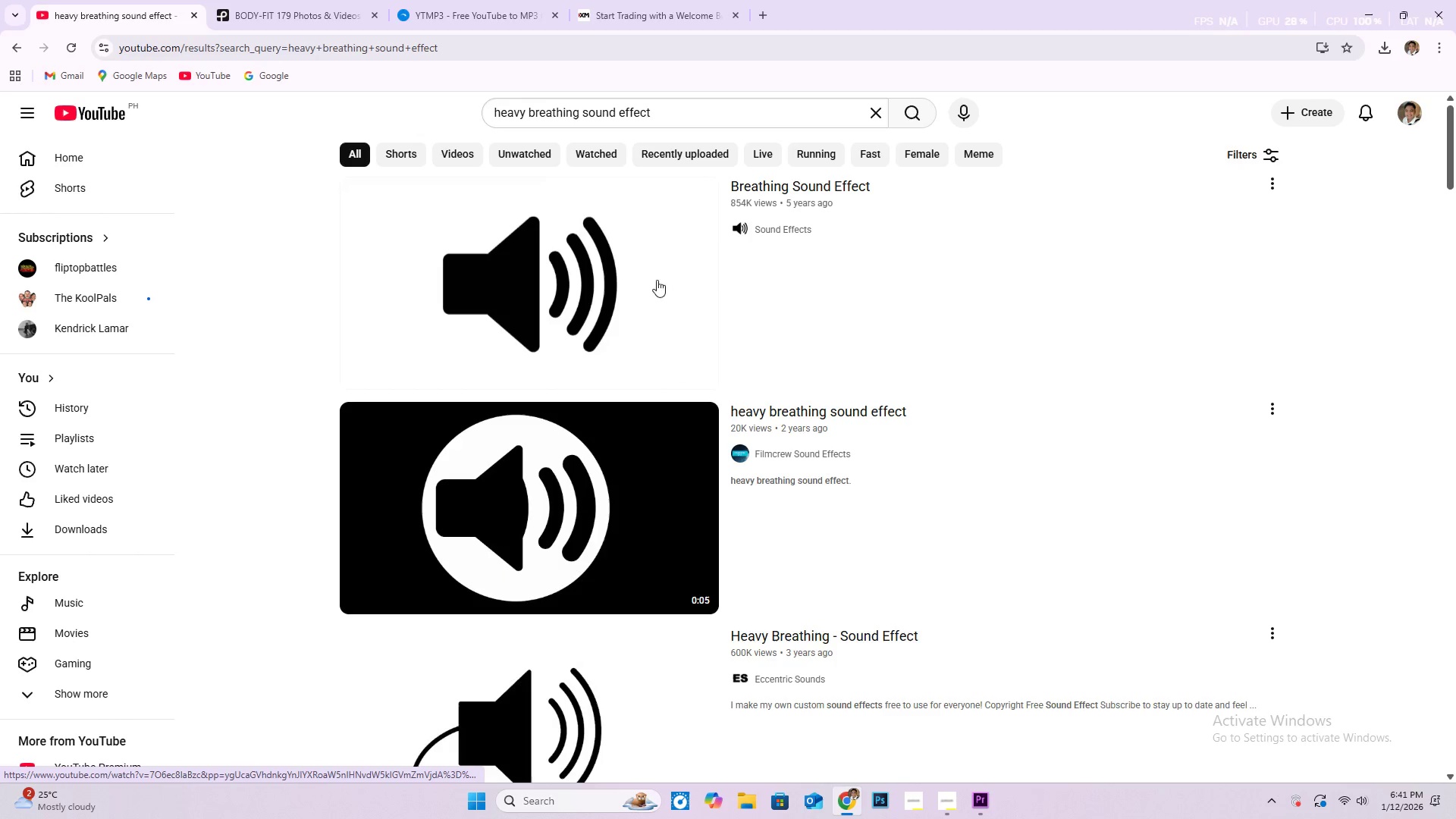 
left_click([592, 284])
 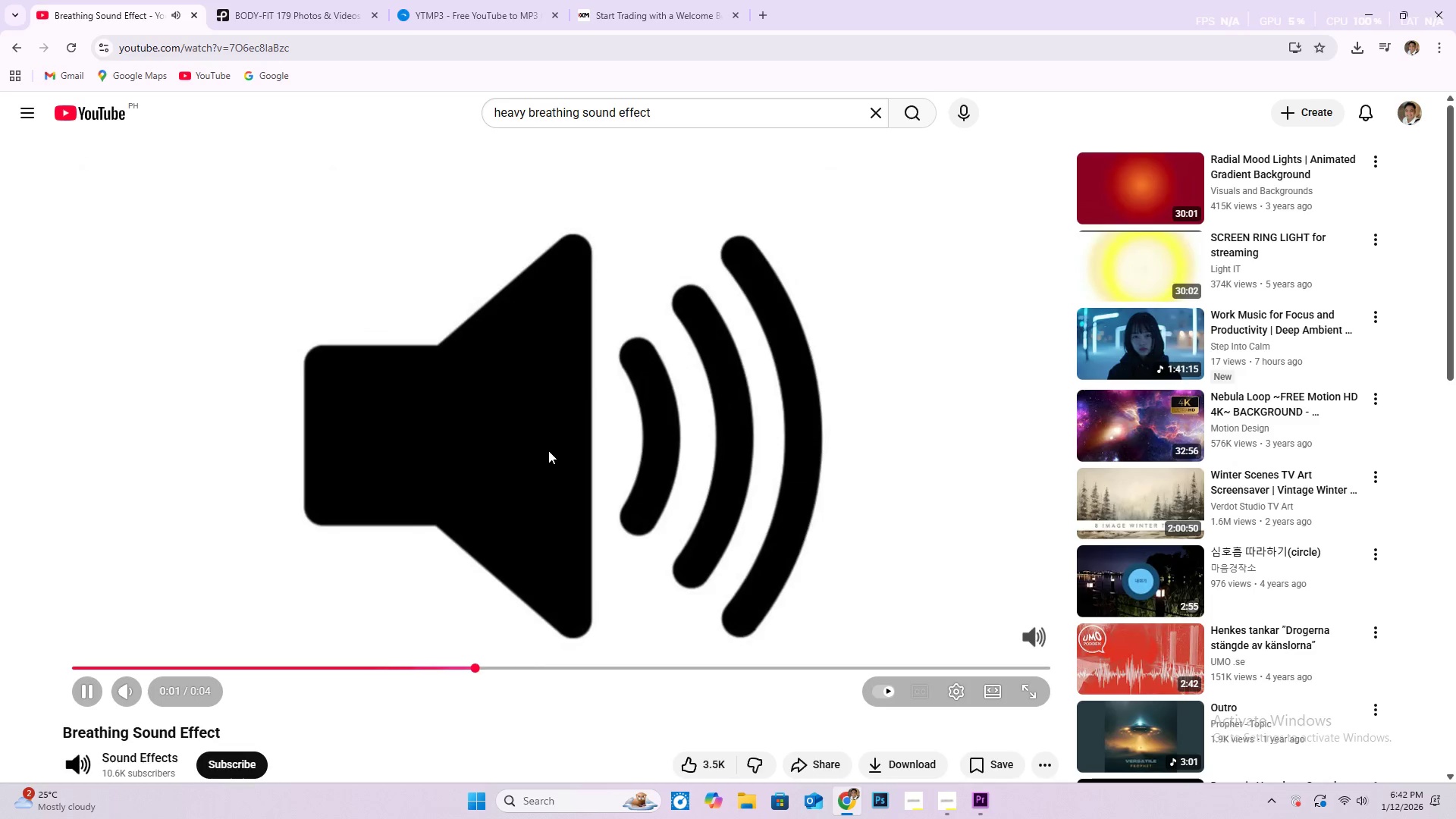 
scroll: coordinate [810, 639], scroll_direction: down, amount: 1.0
 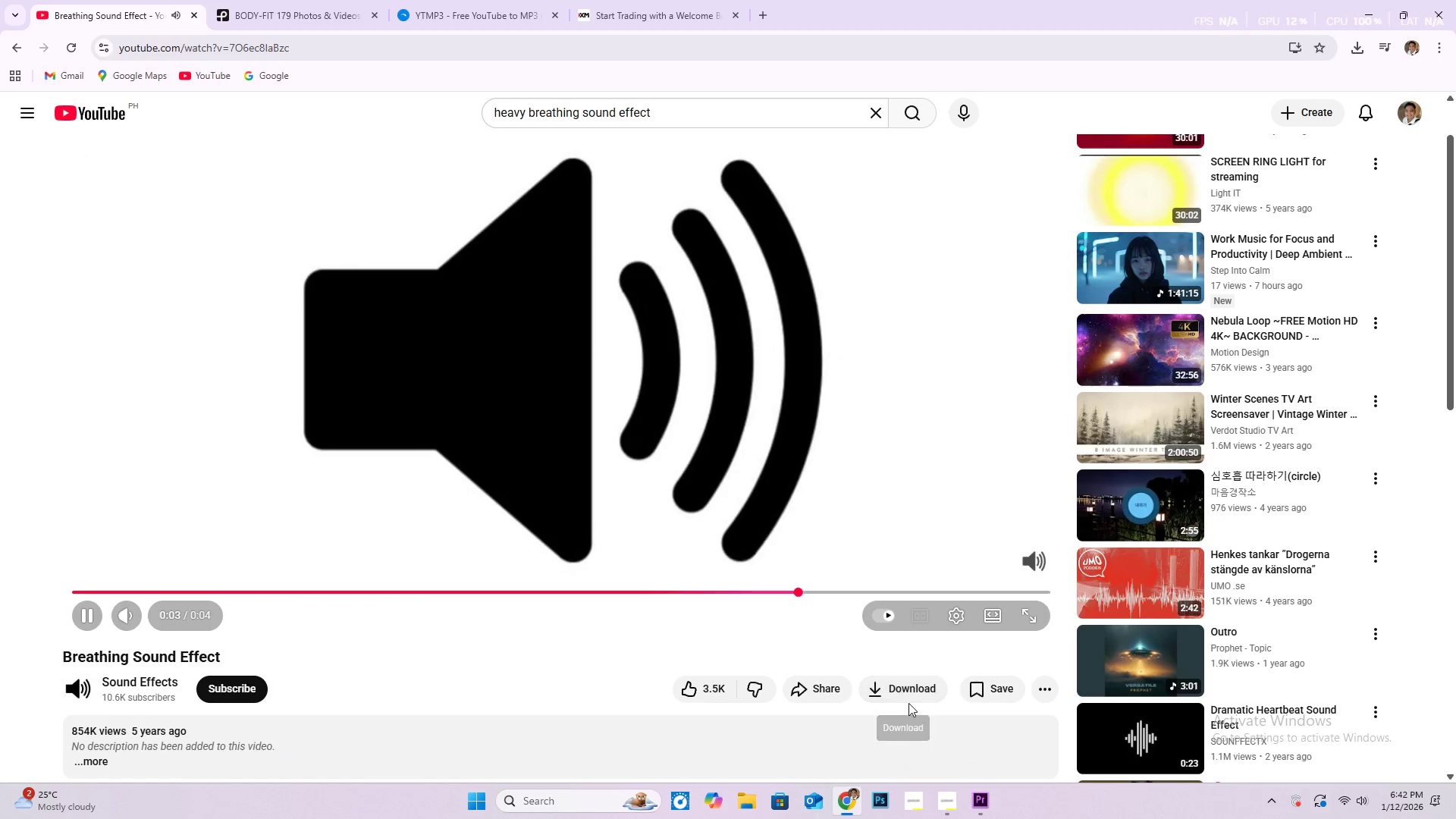 
left_click([908, 695])
 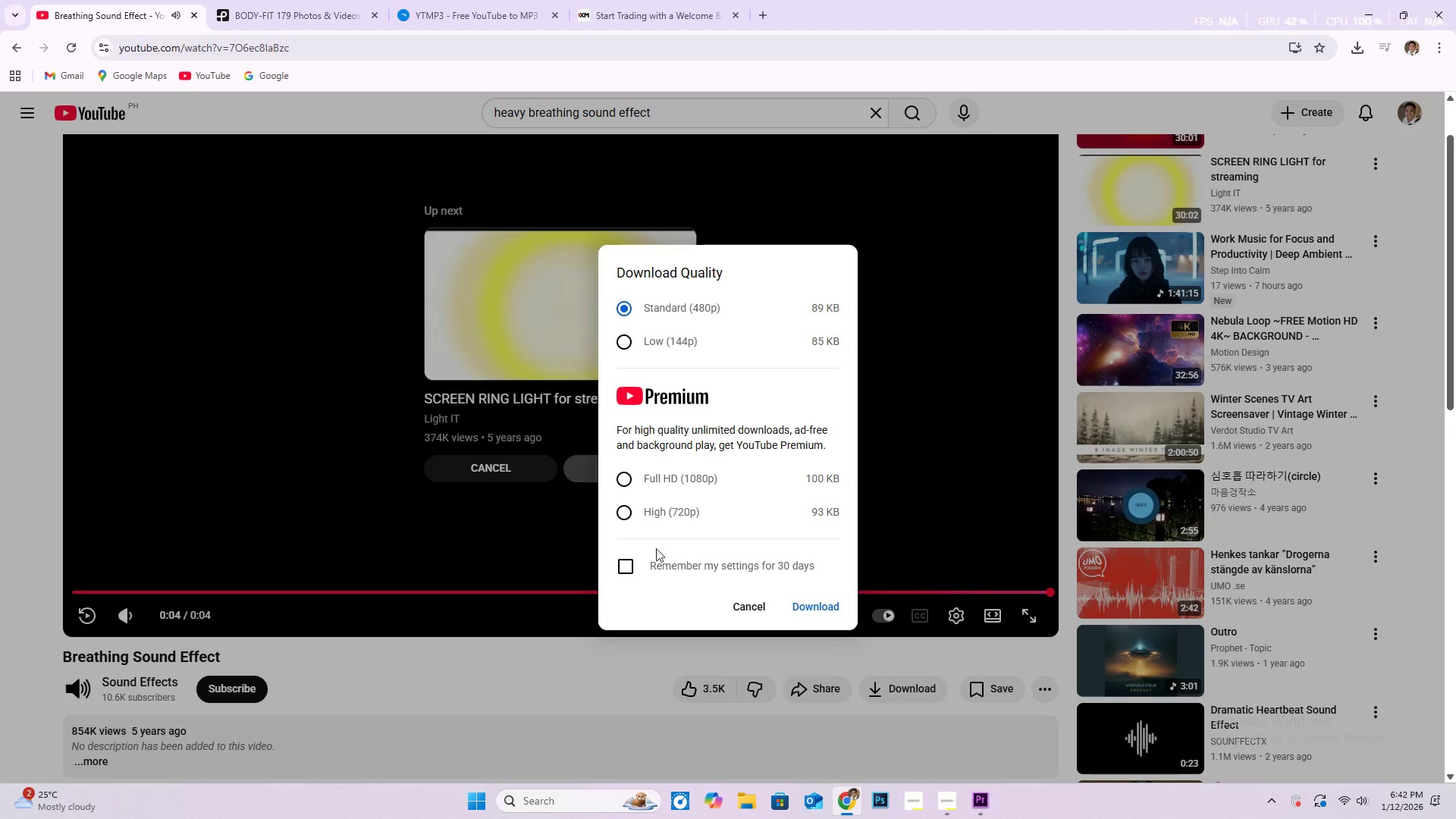 
left_click([727, 601])
 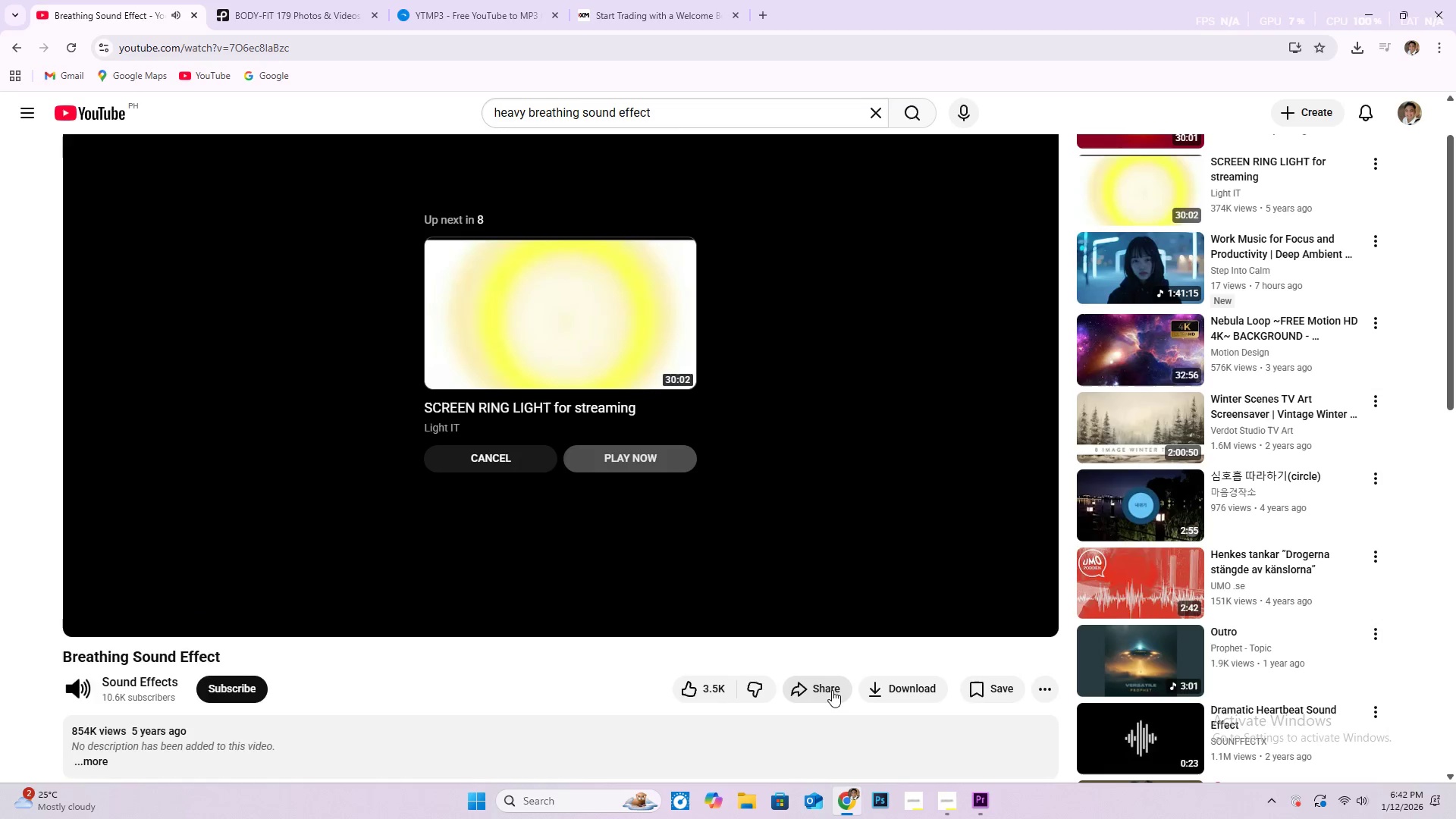 
left_click([832, 690])
 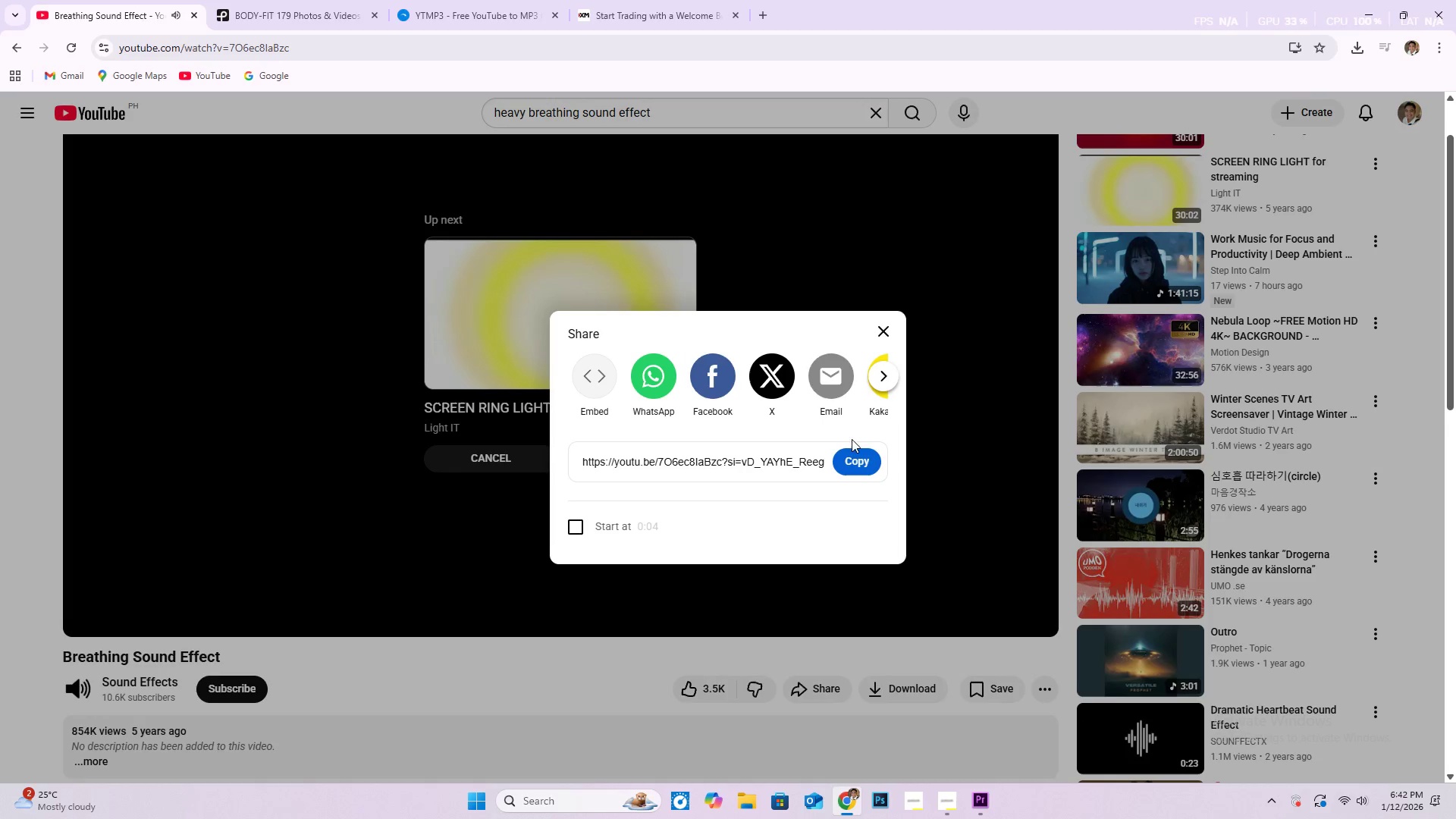 
left_click([858, 460])
 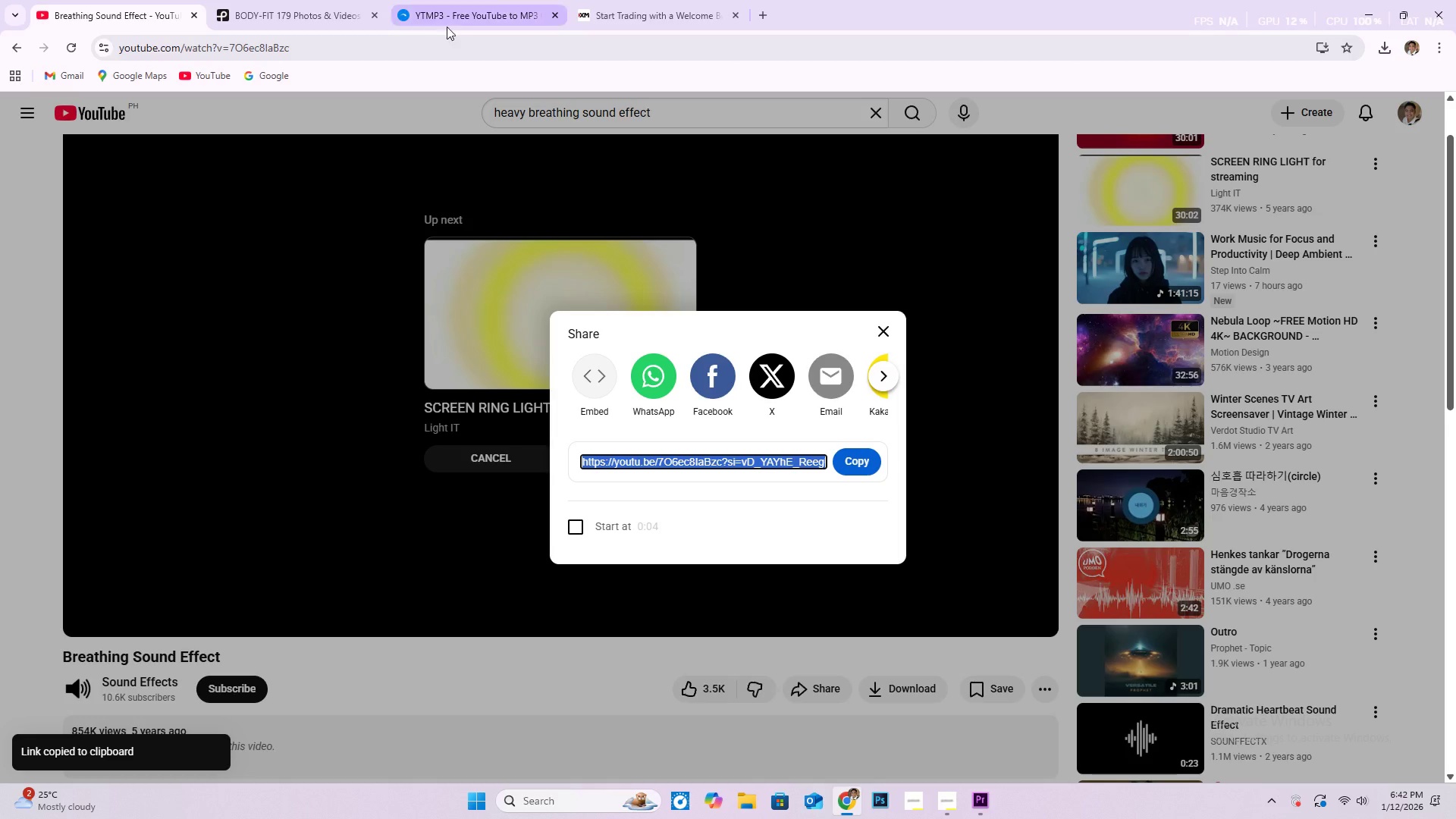 
left_click([454, 17])
 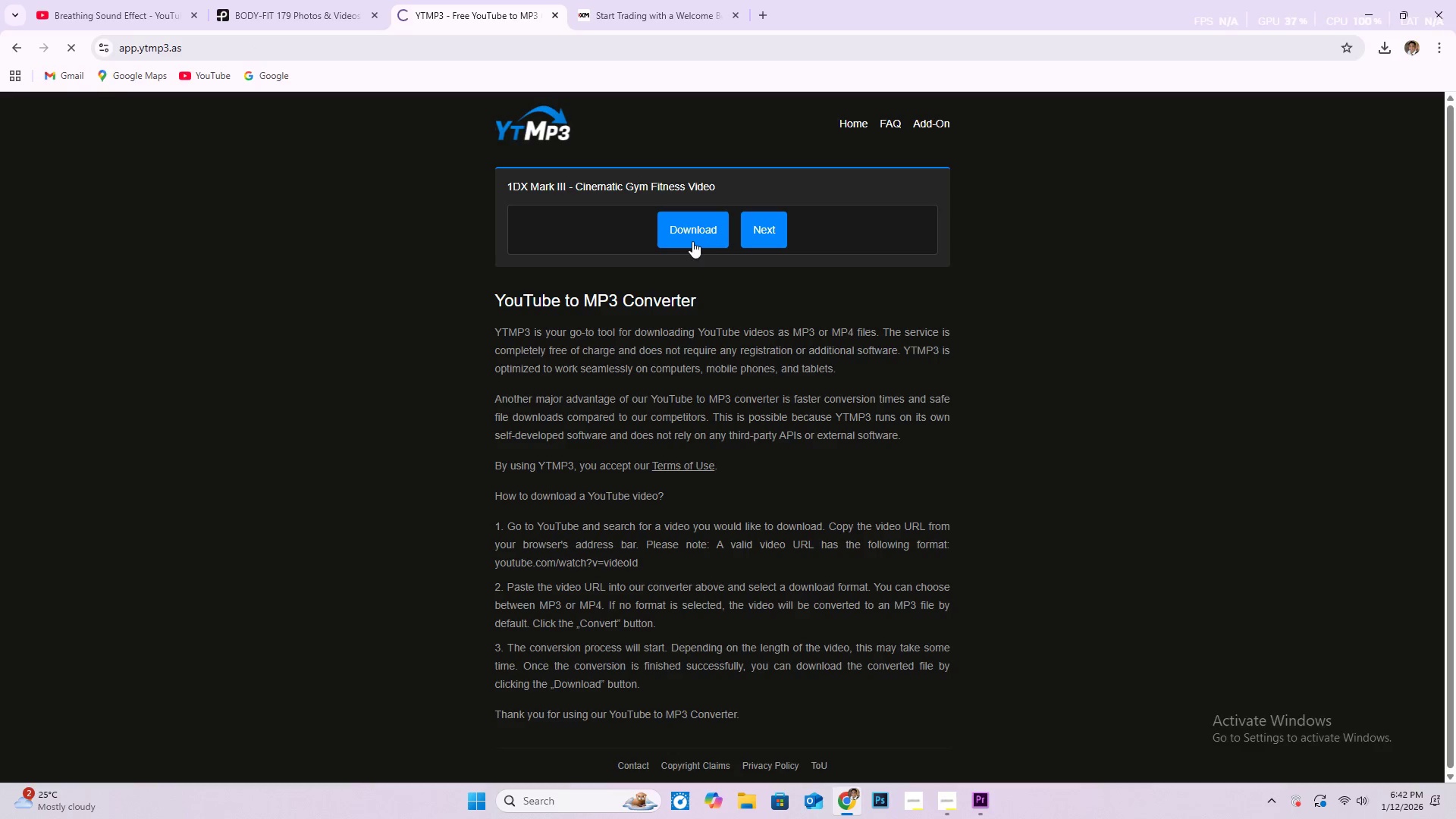 
left_click([618, 215])
 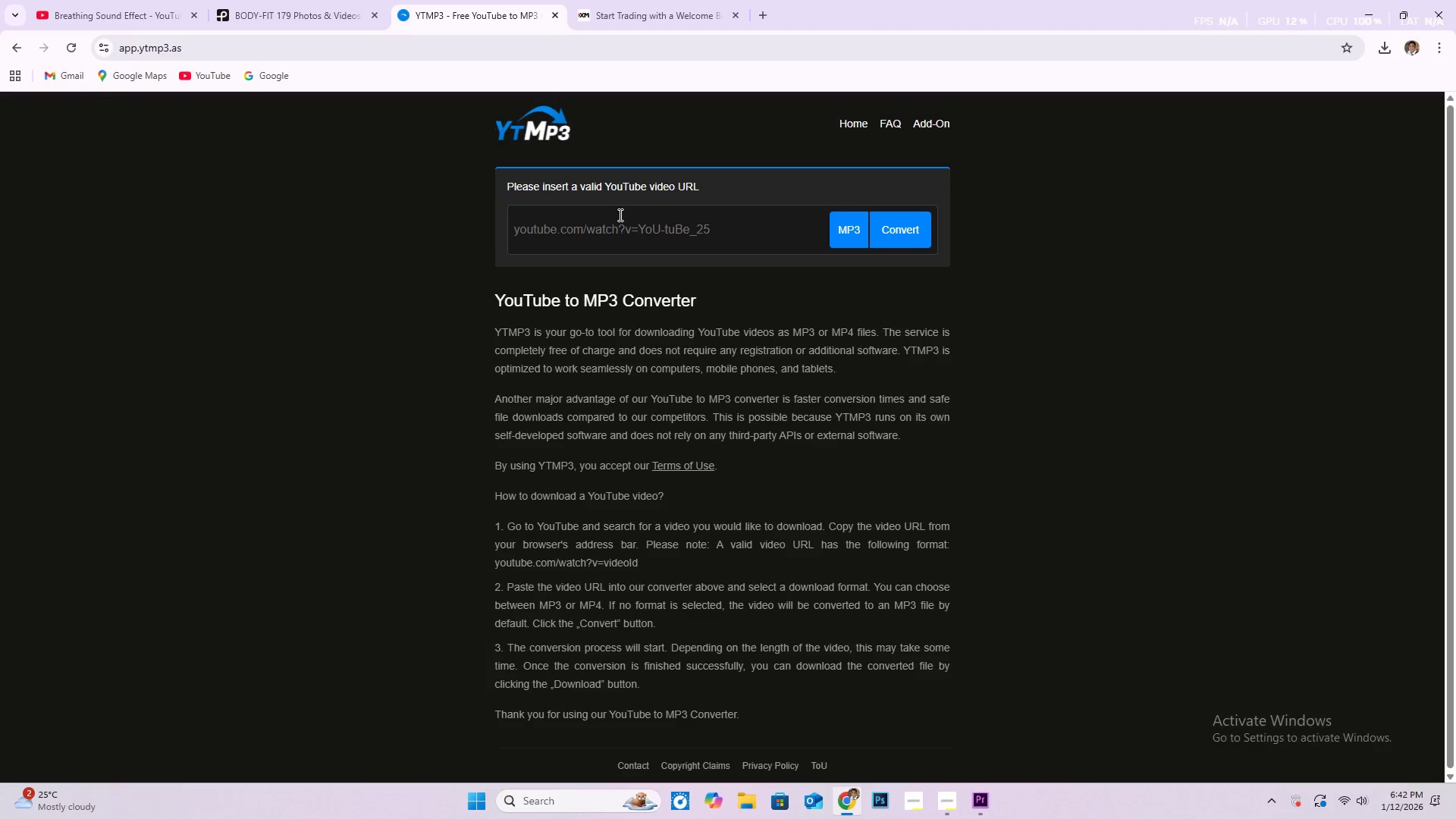 
key(Control+V)
 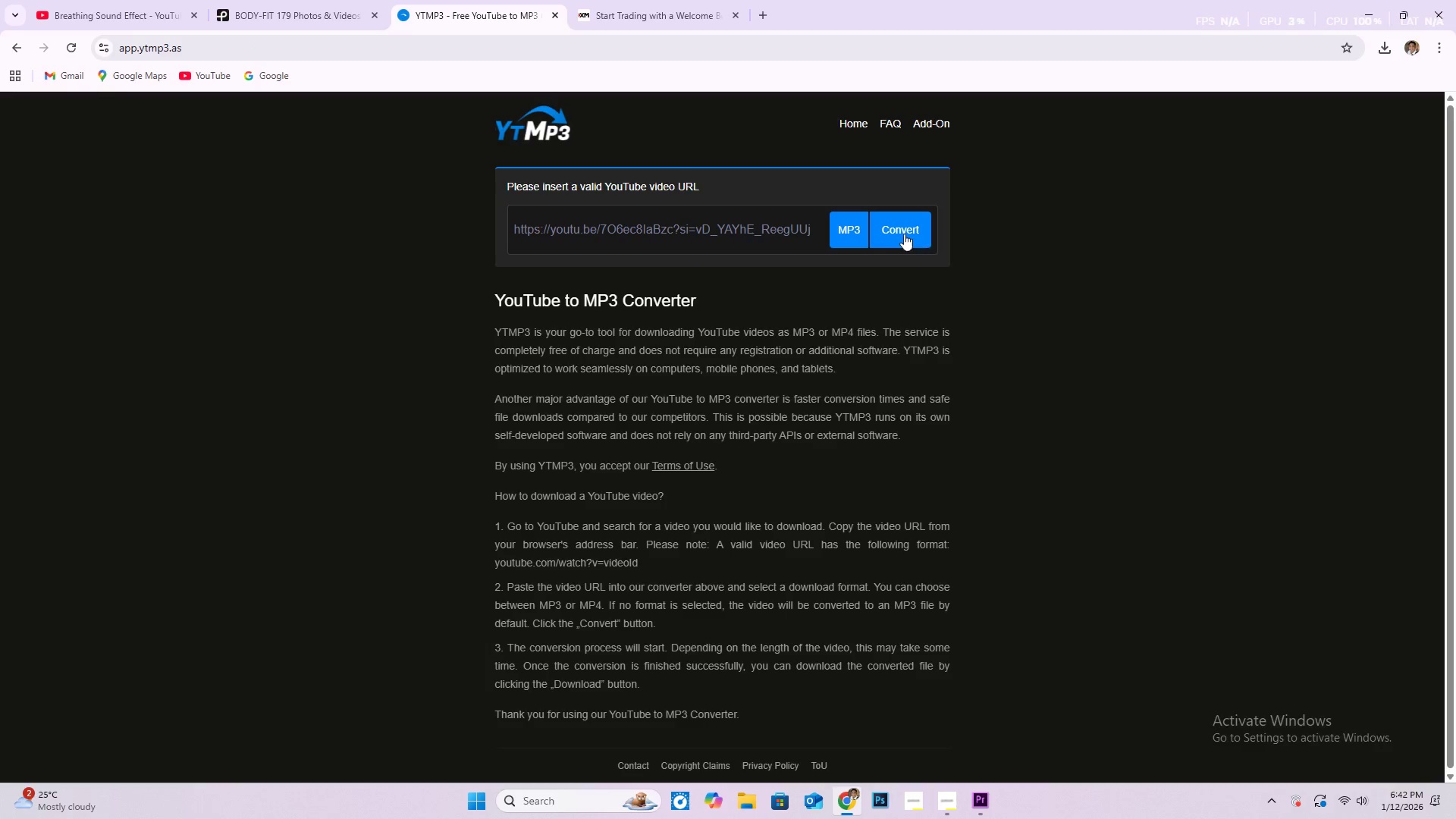 
left_click([902, 231])
 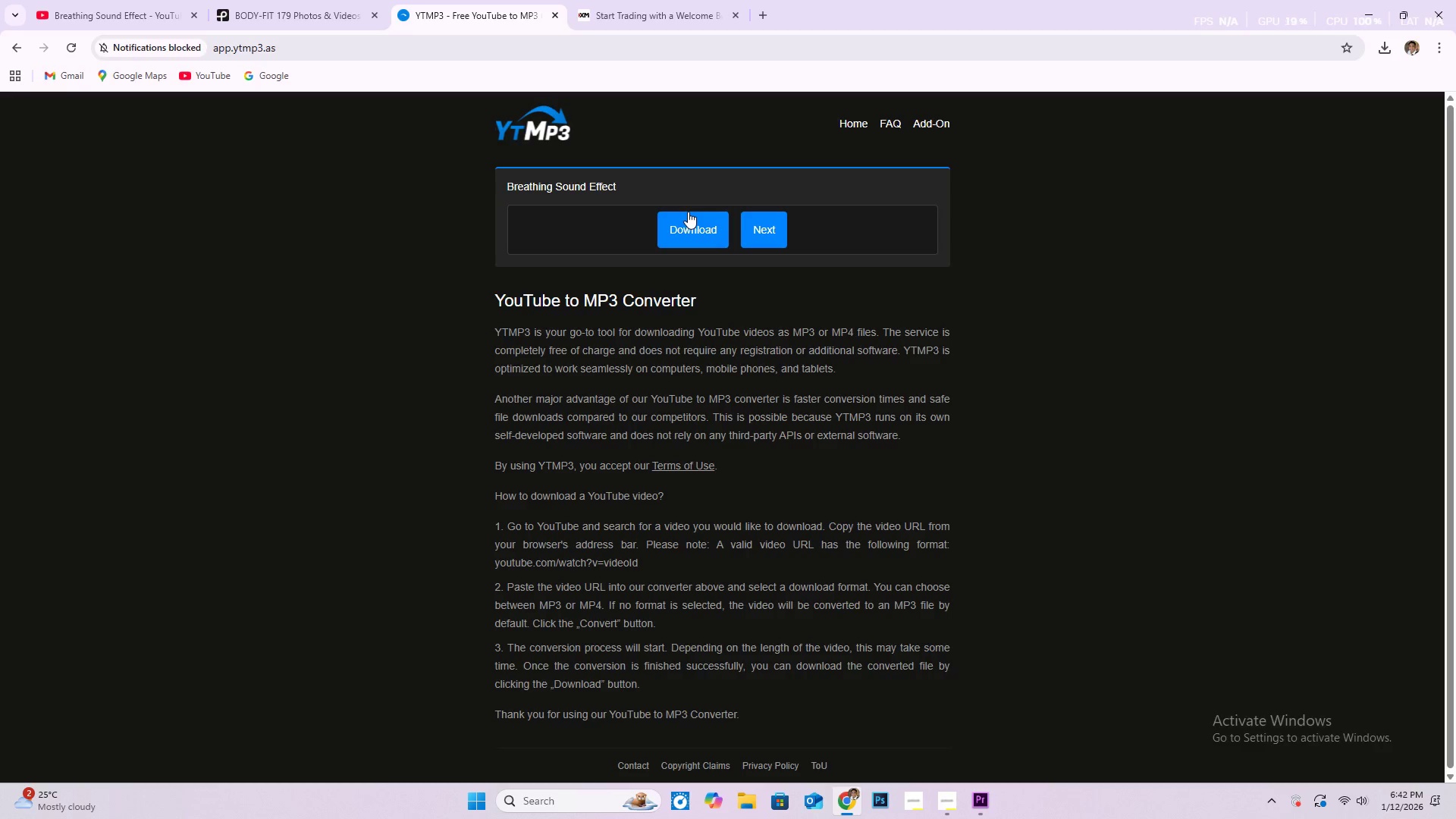 
left_click([708, 224])
 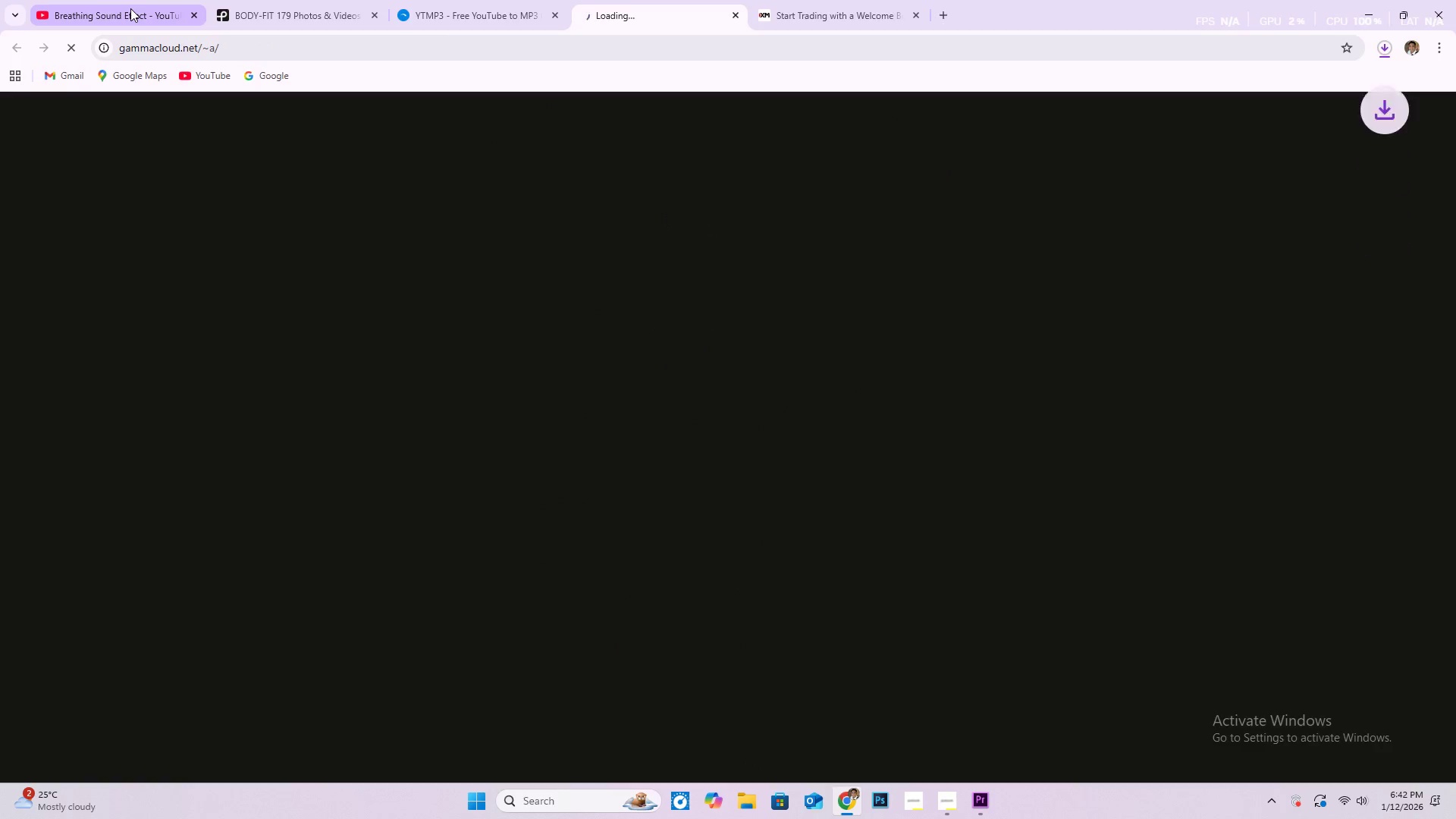 
left_click([130, 8])
 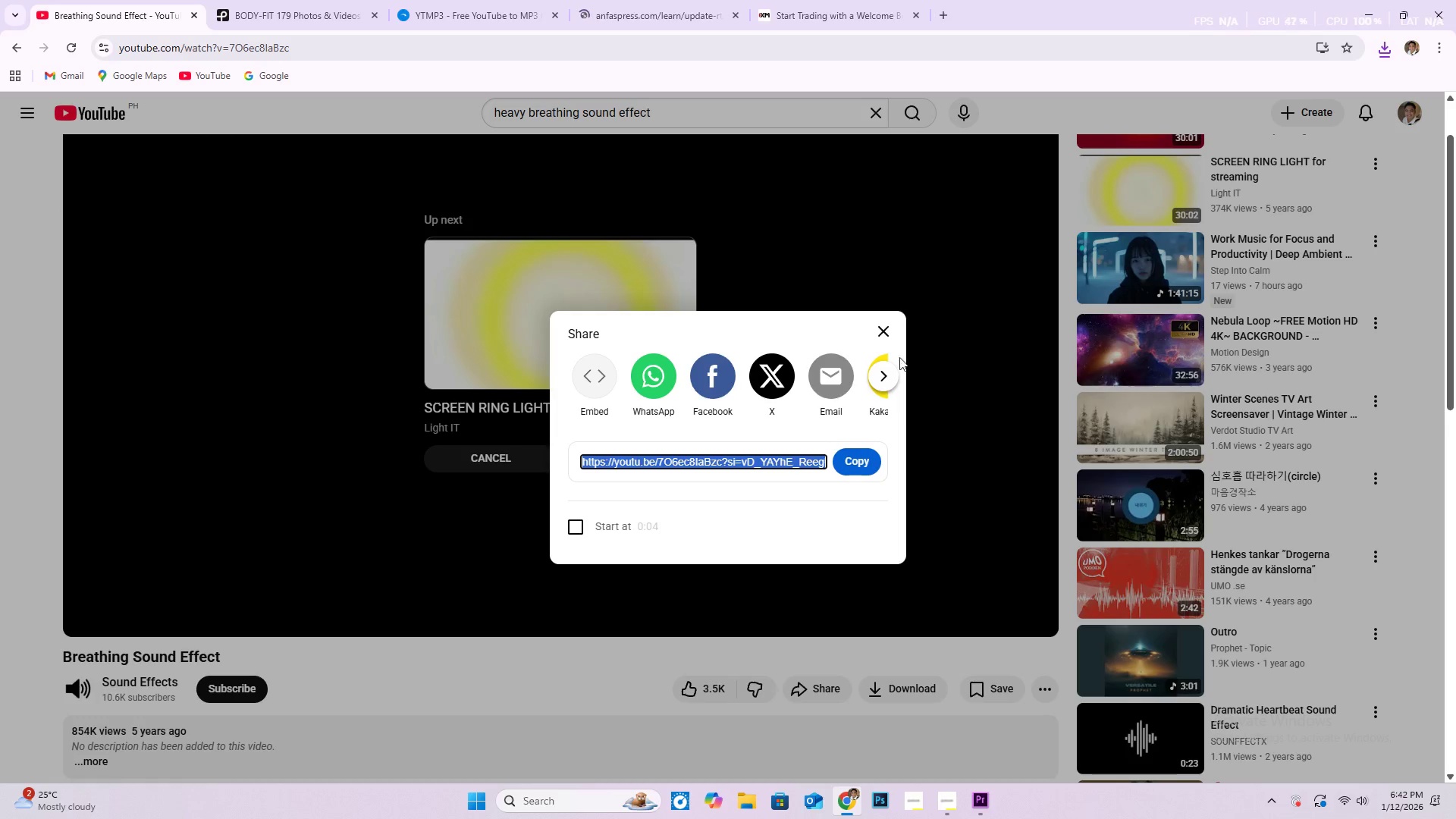 
left_click([885, 325])
 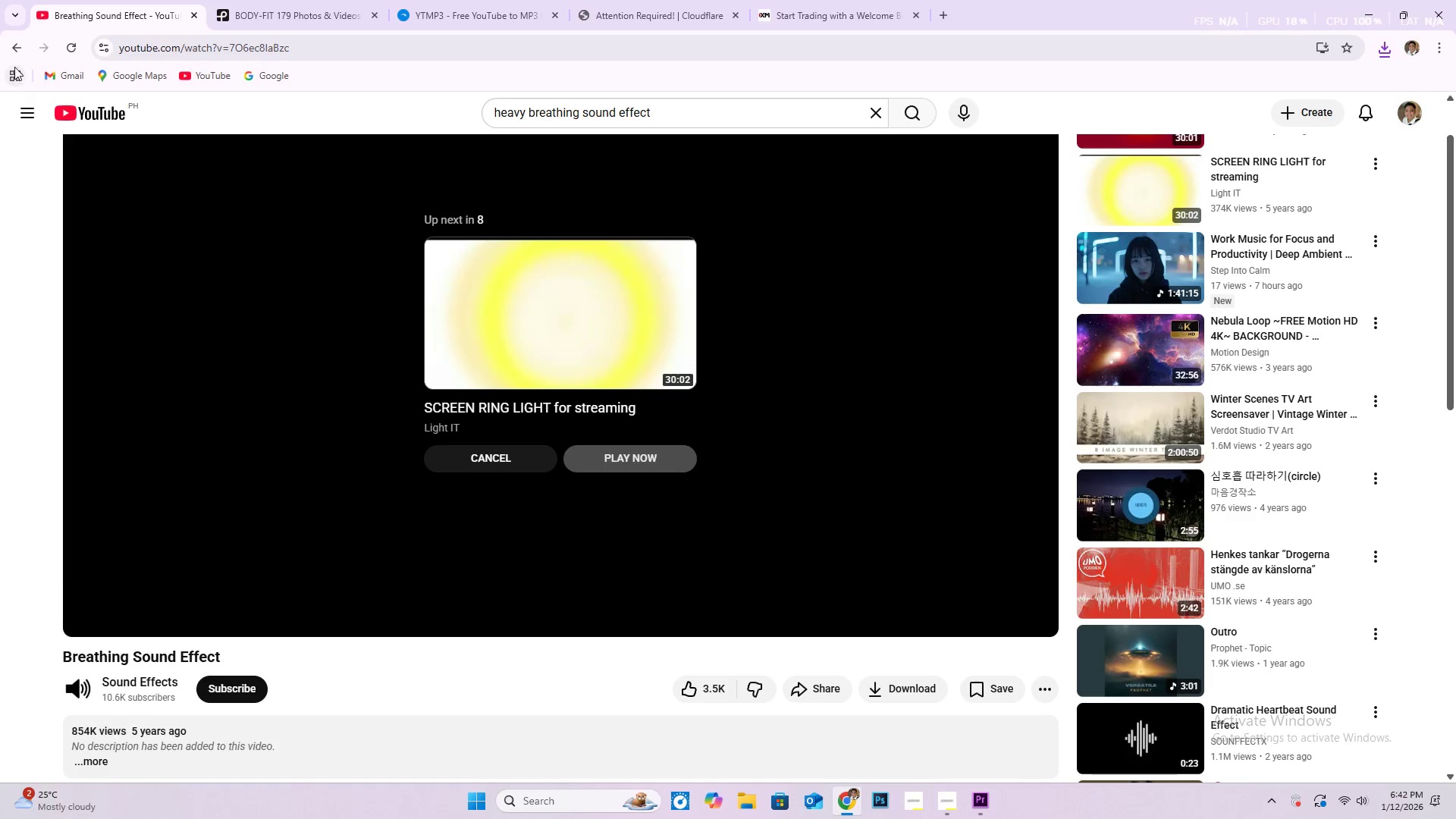 
left_click([17, 52])
 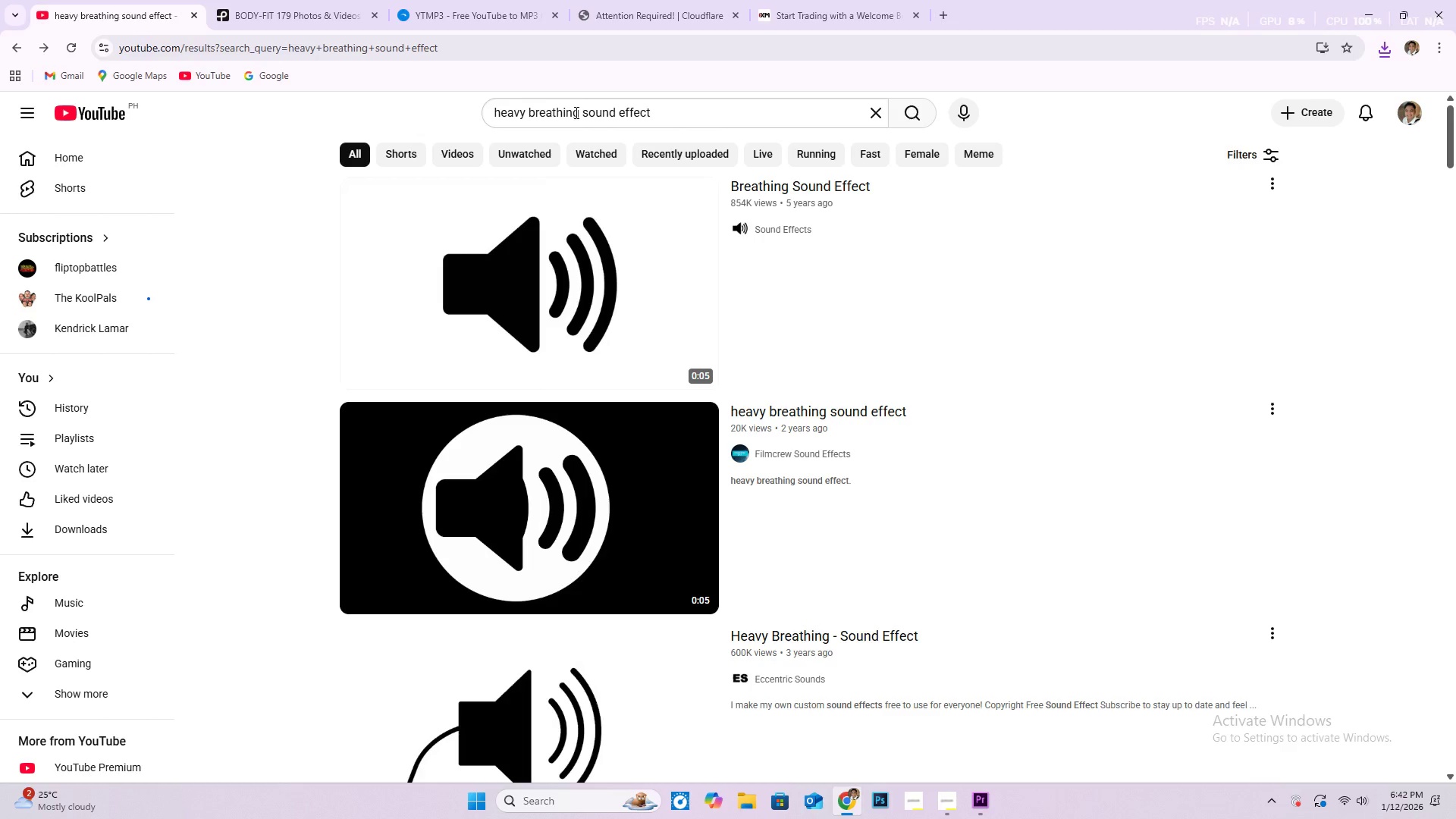 
left_click_drag(start_coordinate=[578, 111], to_coordinate=[442, 108])
 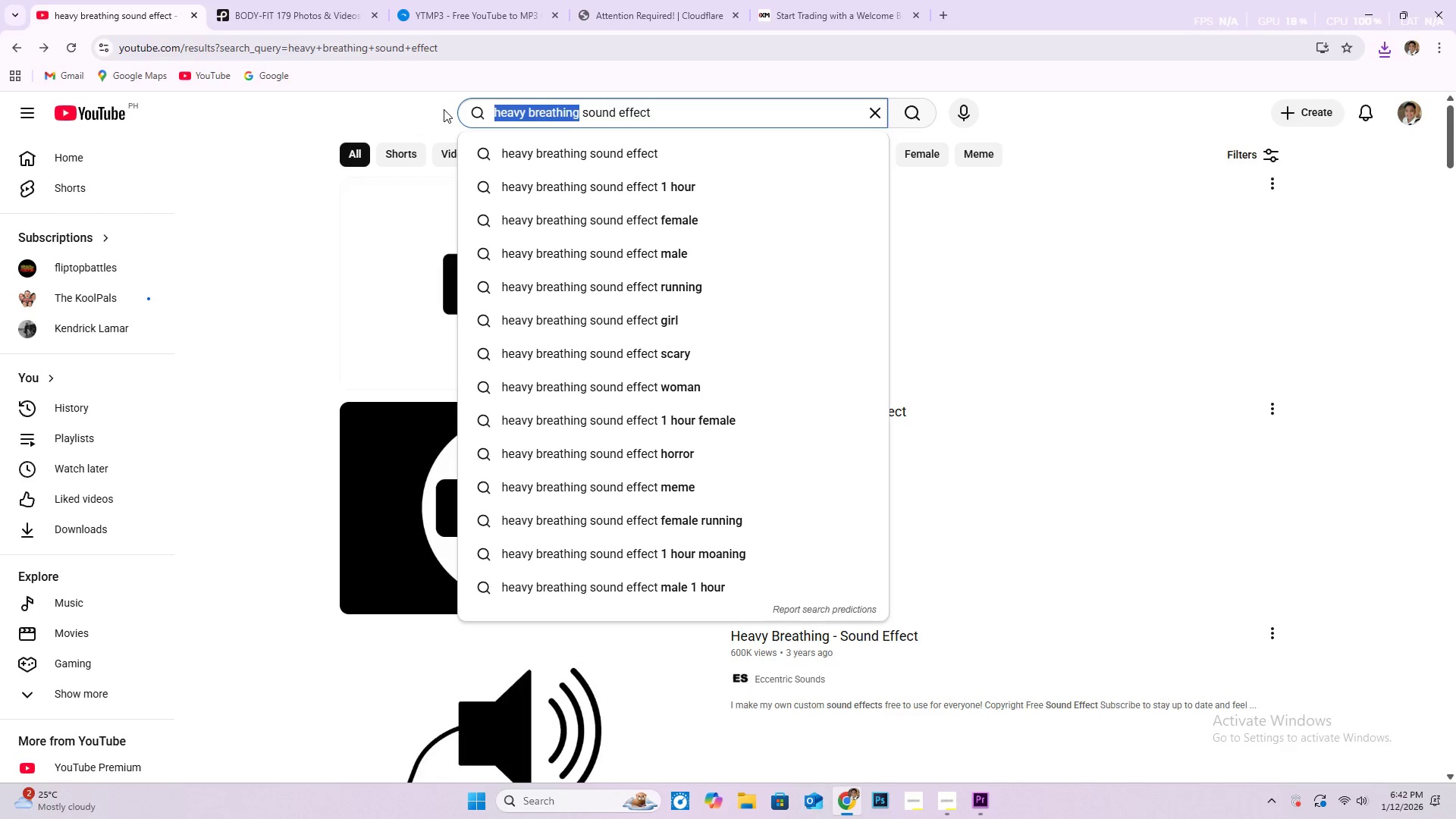 
type(clanking)
 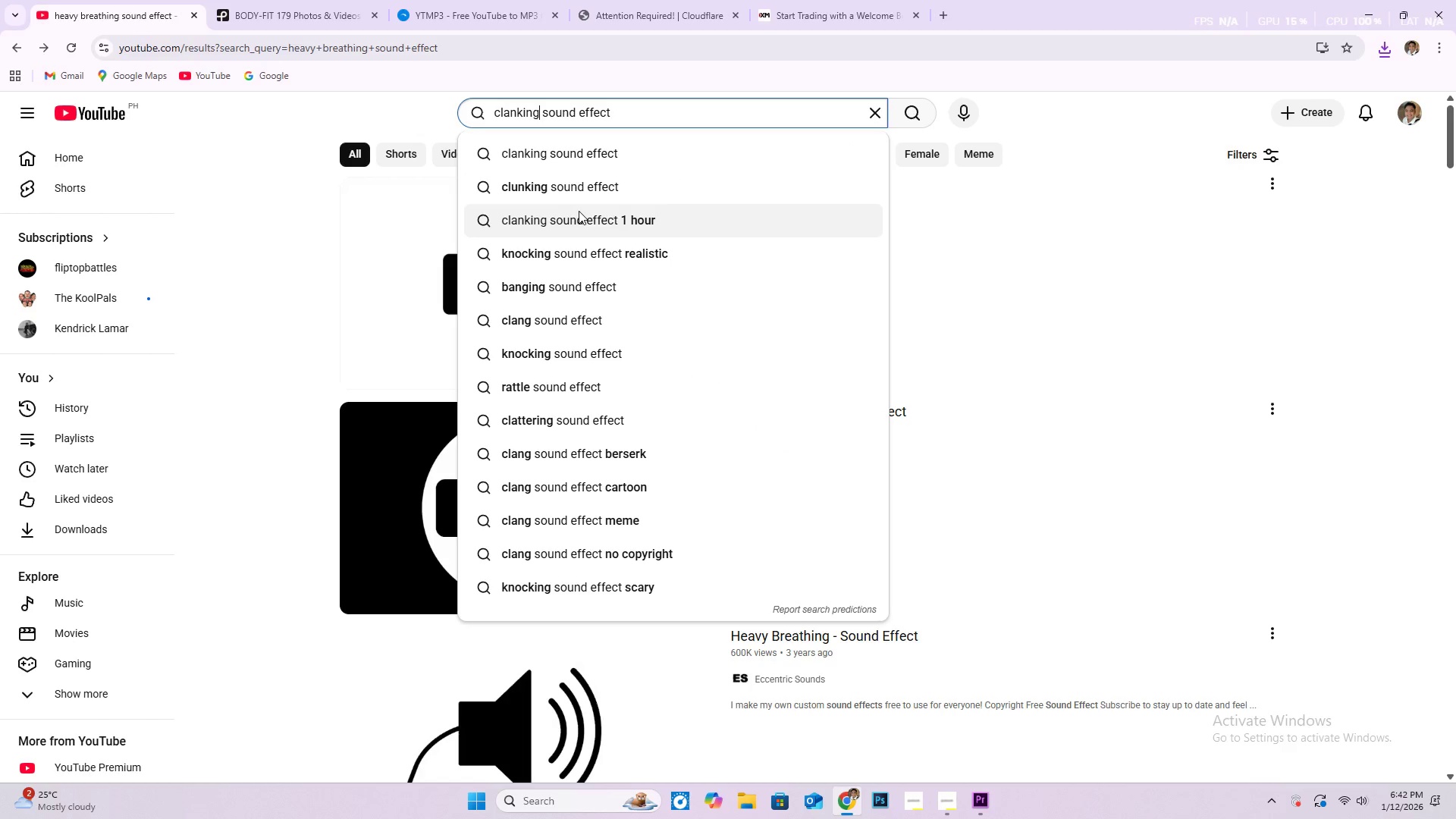 
type( metal)
 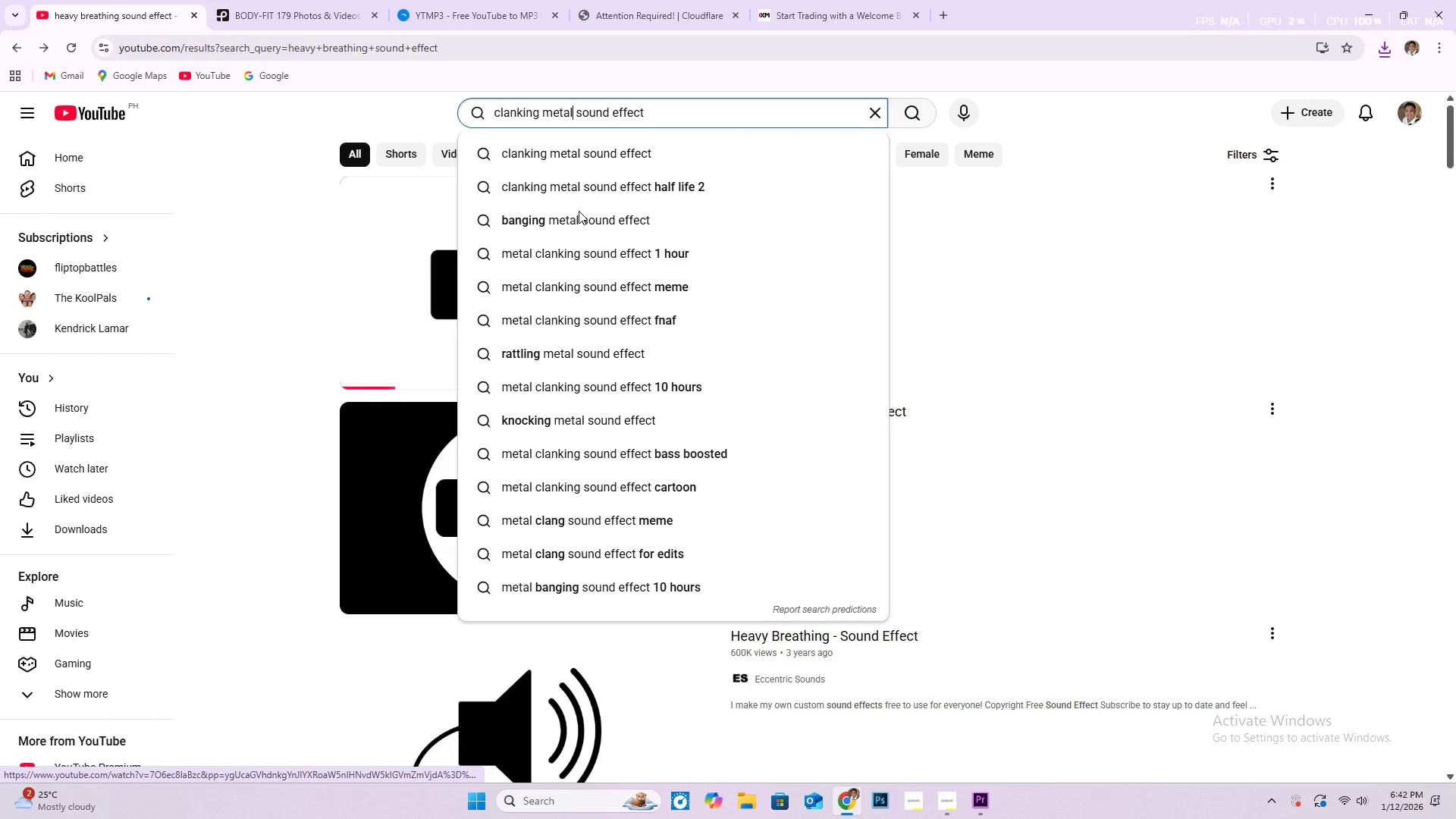 
key(Enter)
 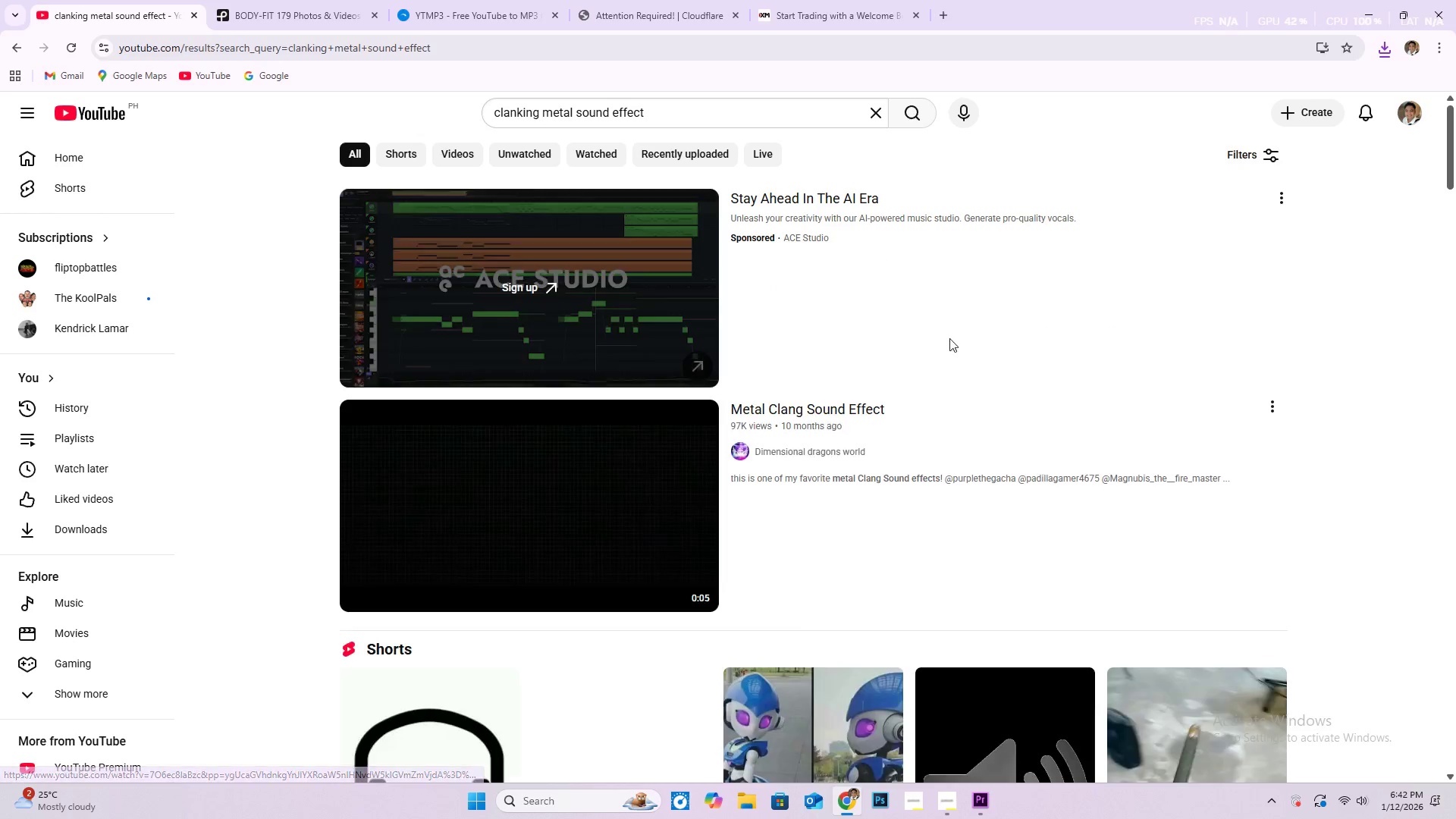 
scroll: coordinate [1067, 422], scroll_direction: down, amount: 8.0
 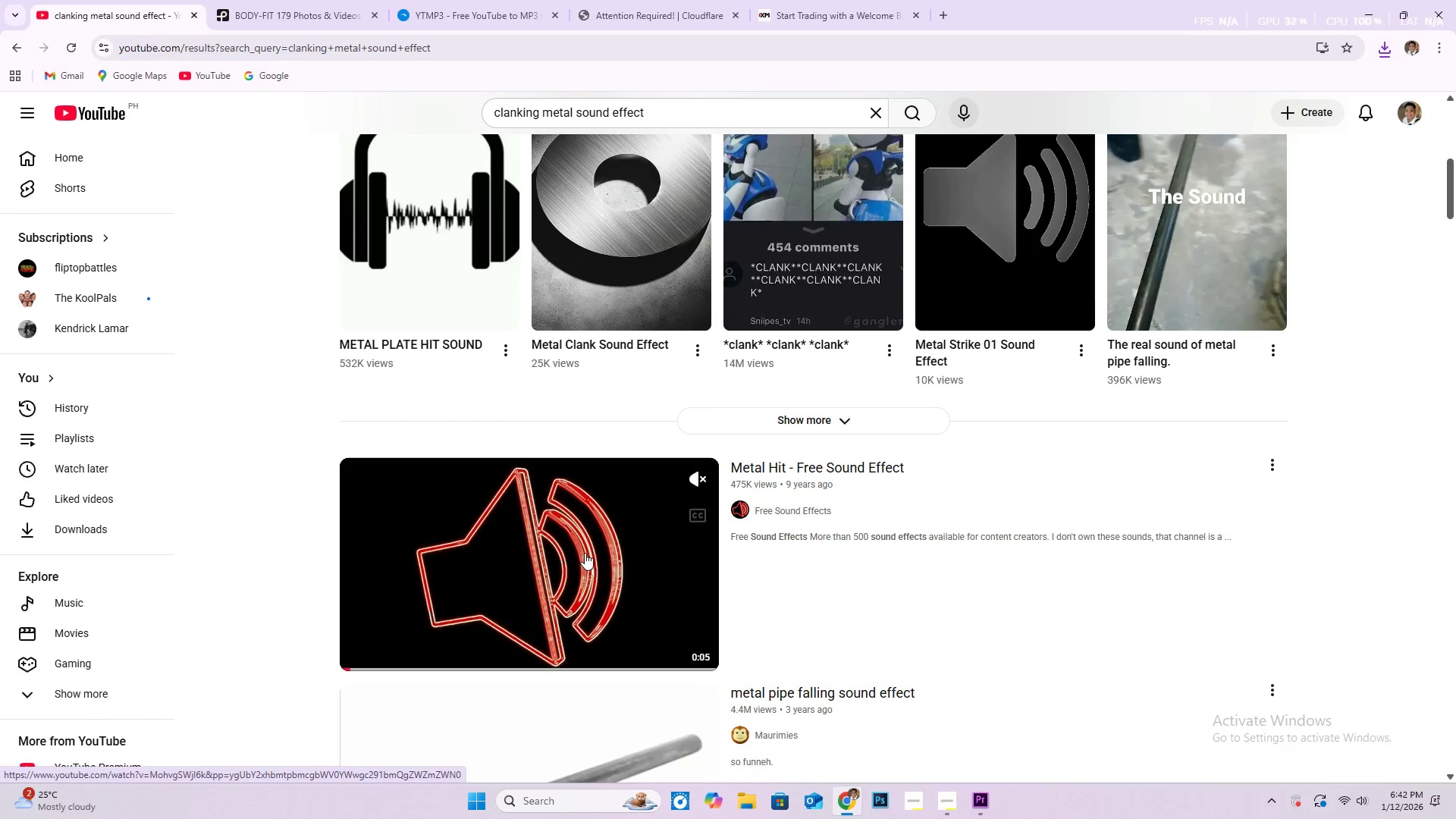 
left_click([590, 469])
 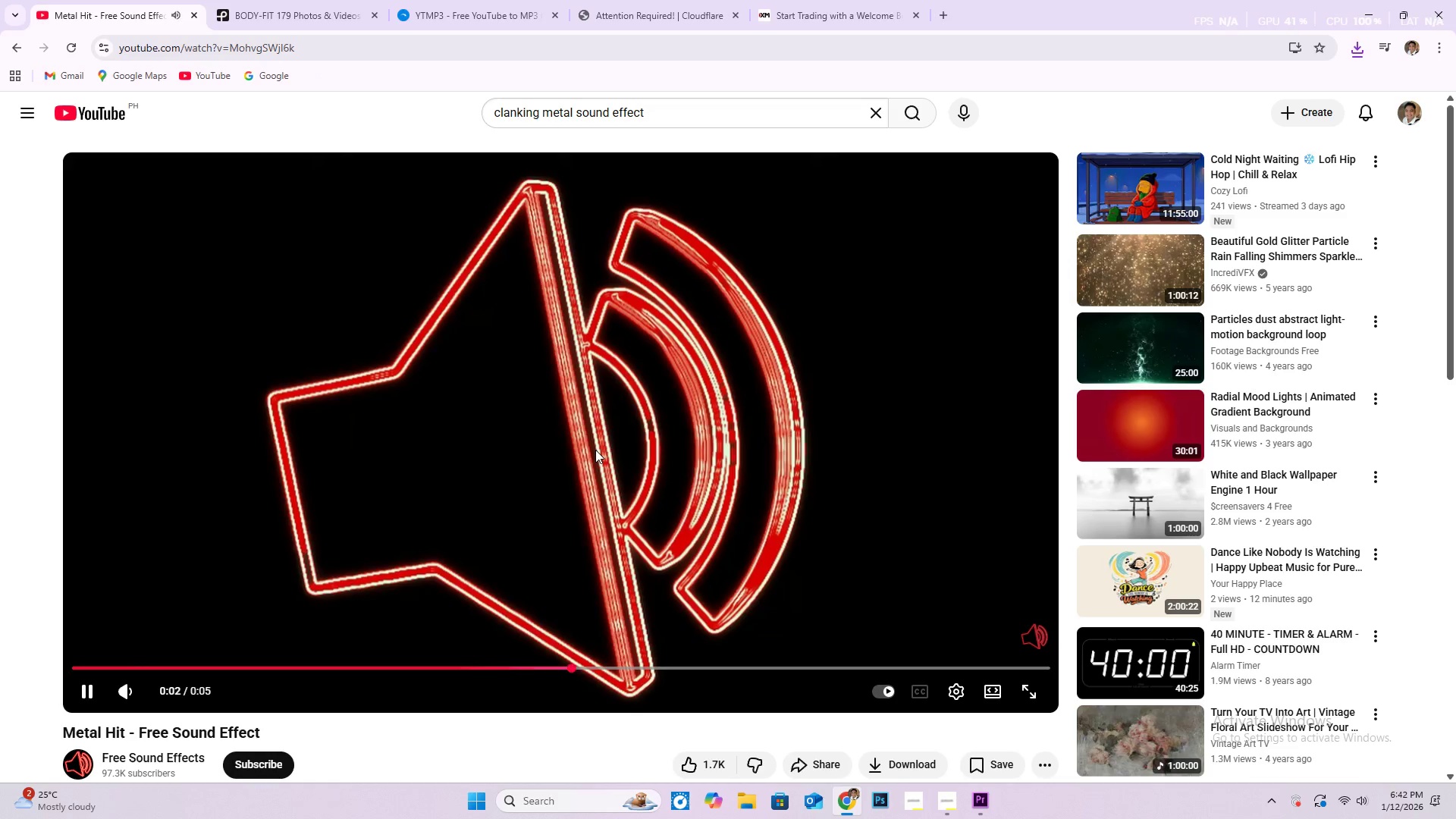 
scroll: coordinate [585, 553], scroll_direction: down, amount: 1.0
 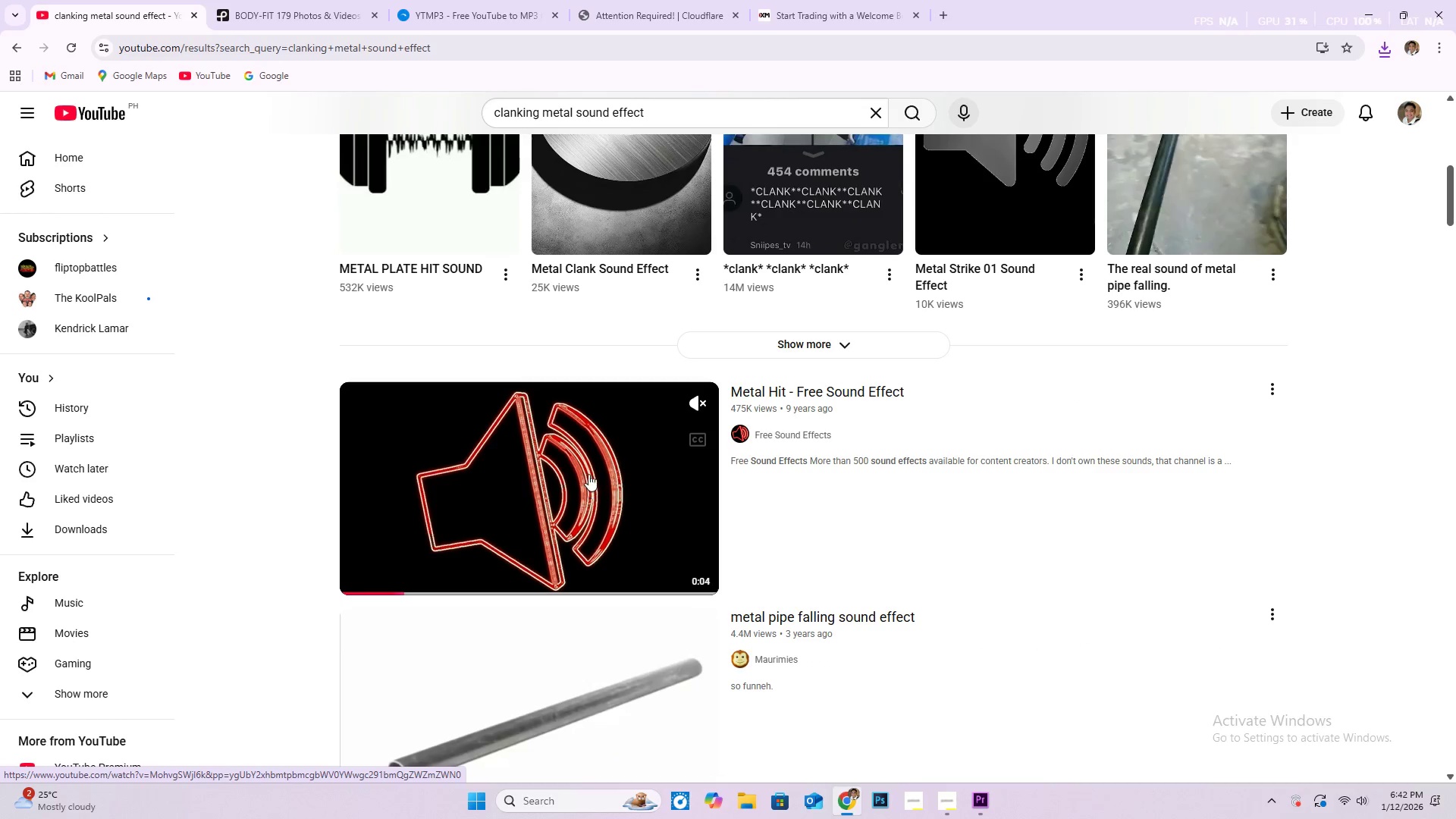 
wait(5.07)
 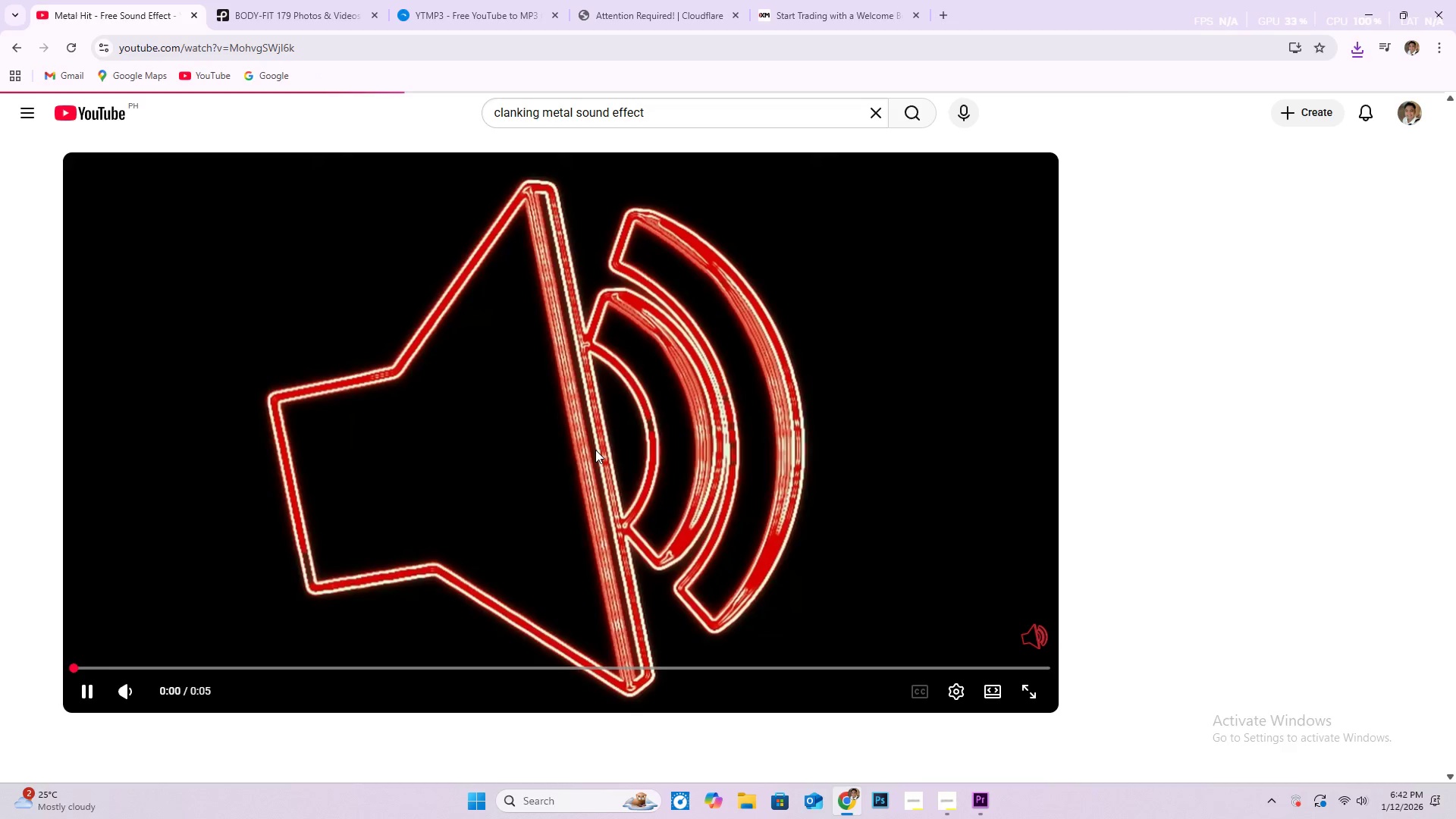 
left_click([16, 46])
 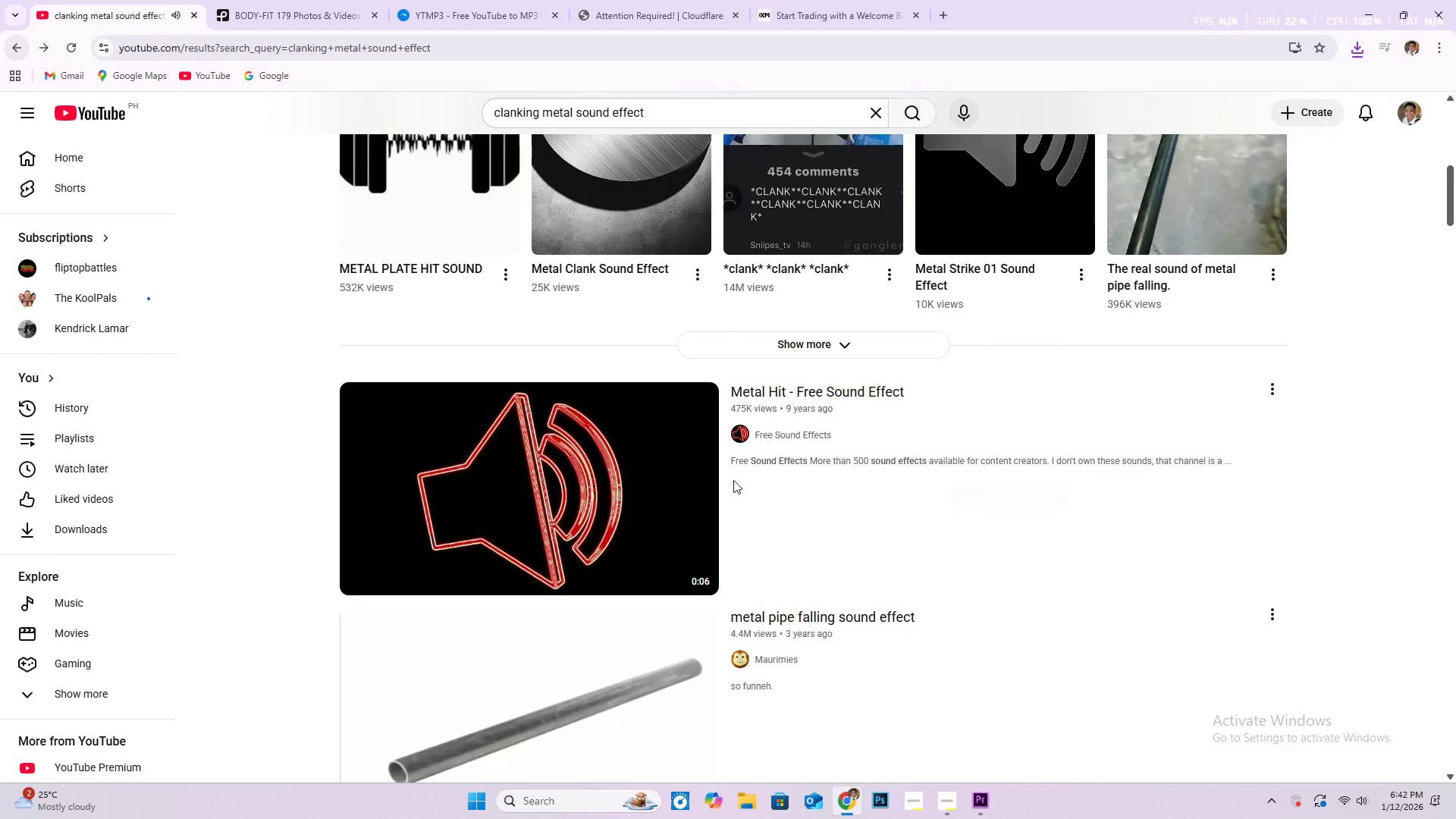 
scroll: coordinate [670, 527], scroll_direction: down, amount: 3.0
 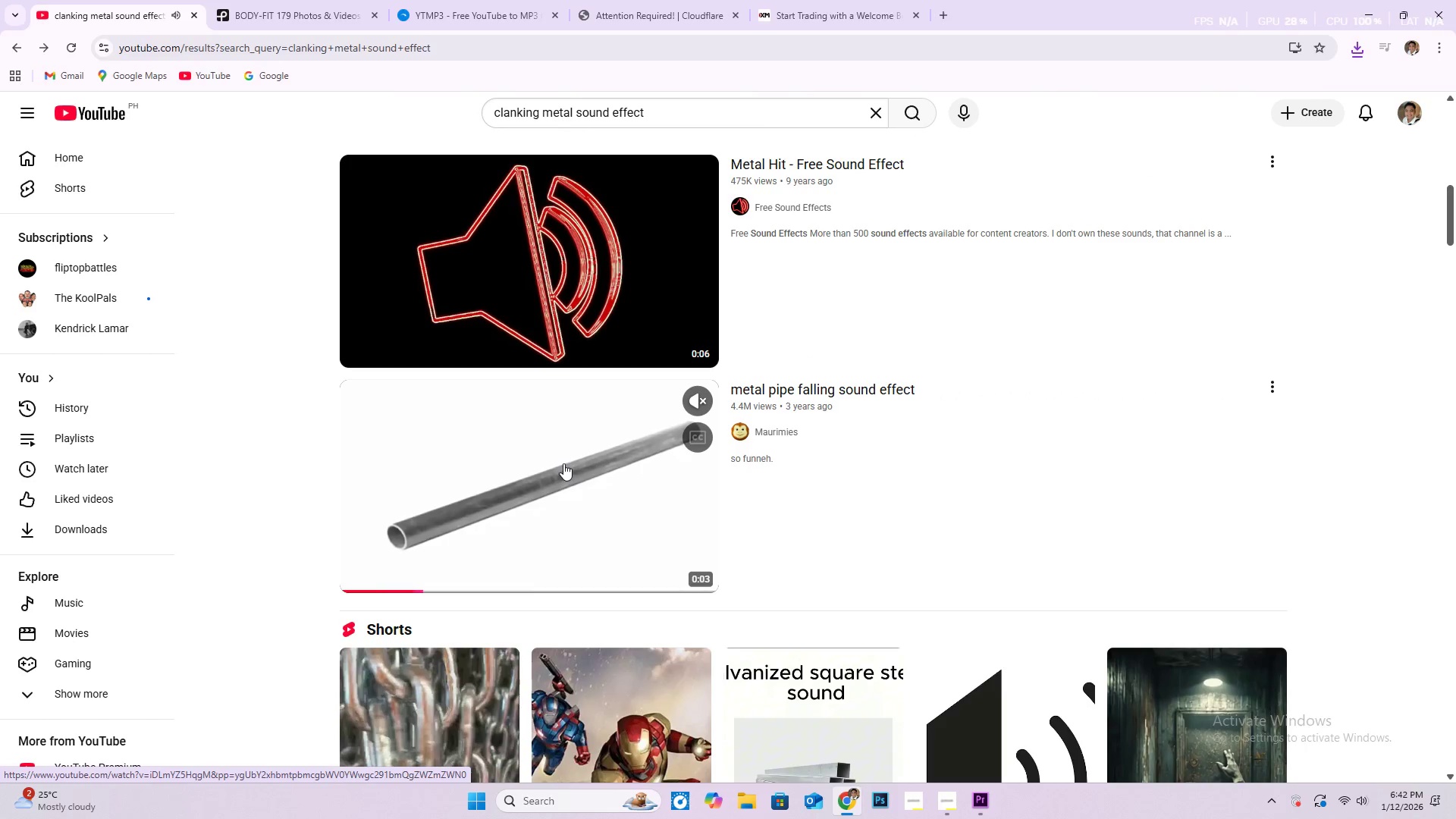 
left_click([563, 463])
 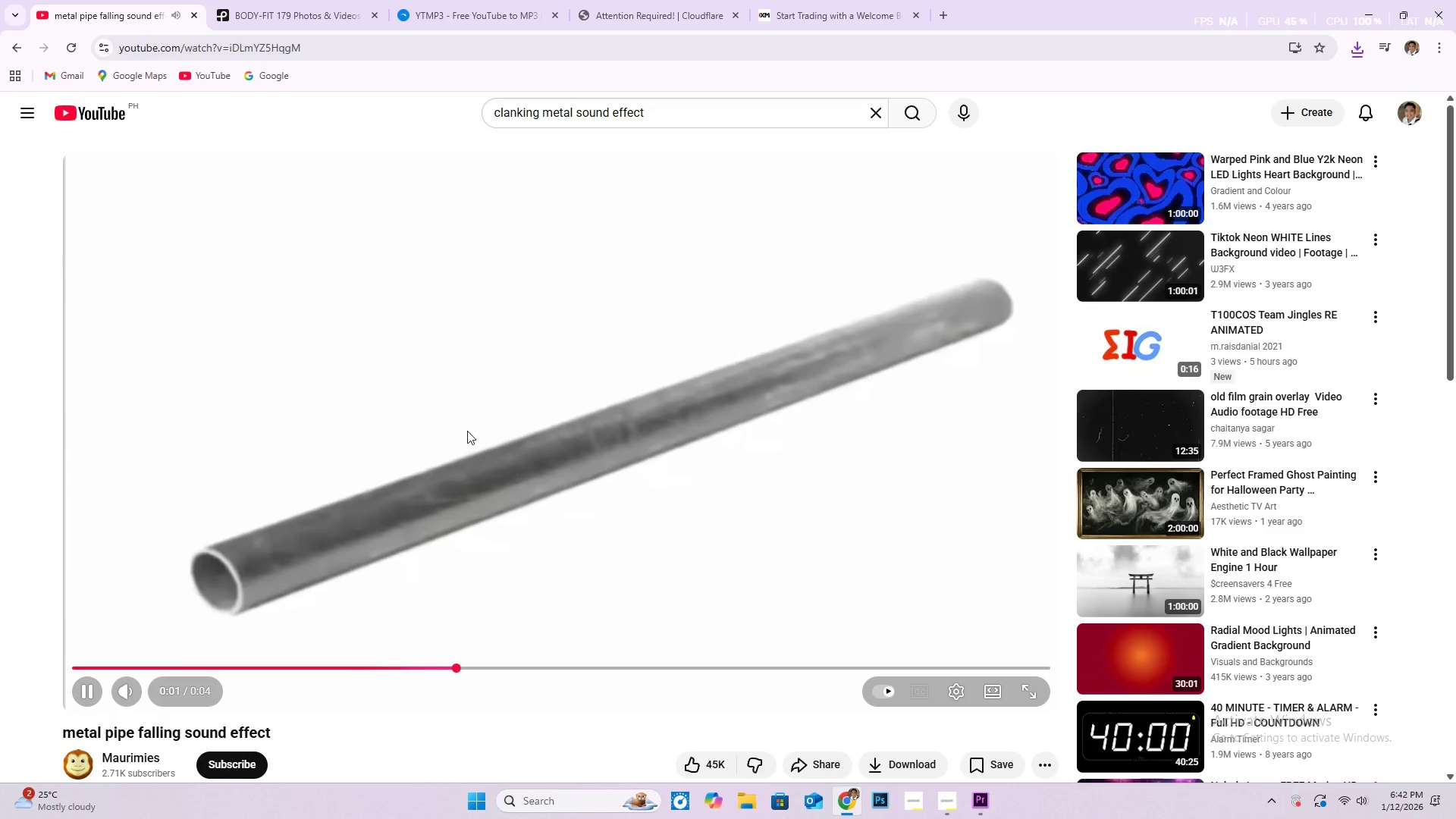 
left_click([14, 46])
 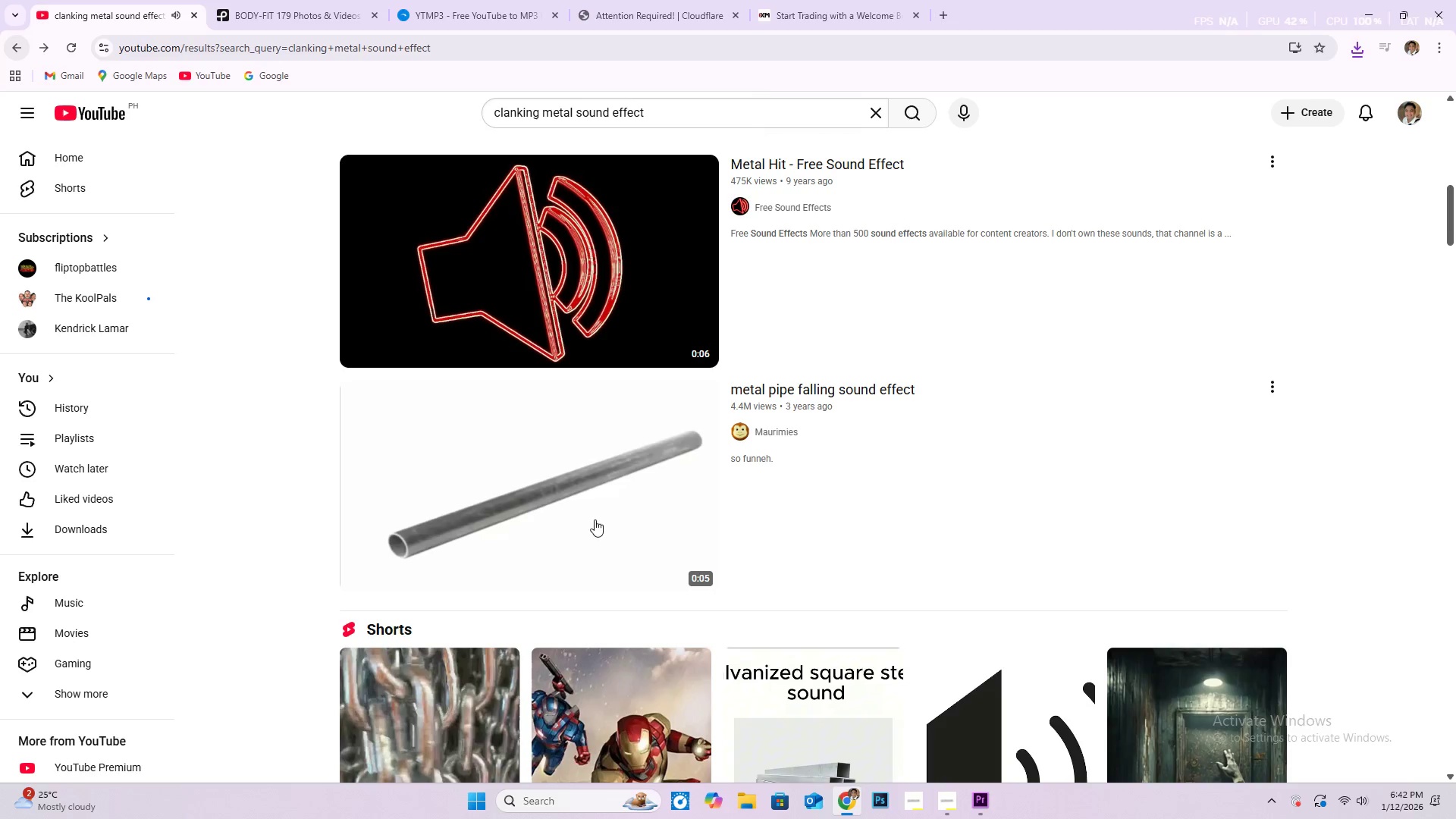 
scroll: coordinate [532, 381], scroll_direction: down, amount: 16.0
 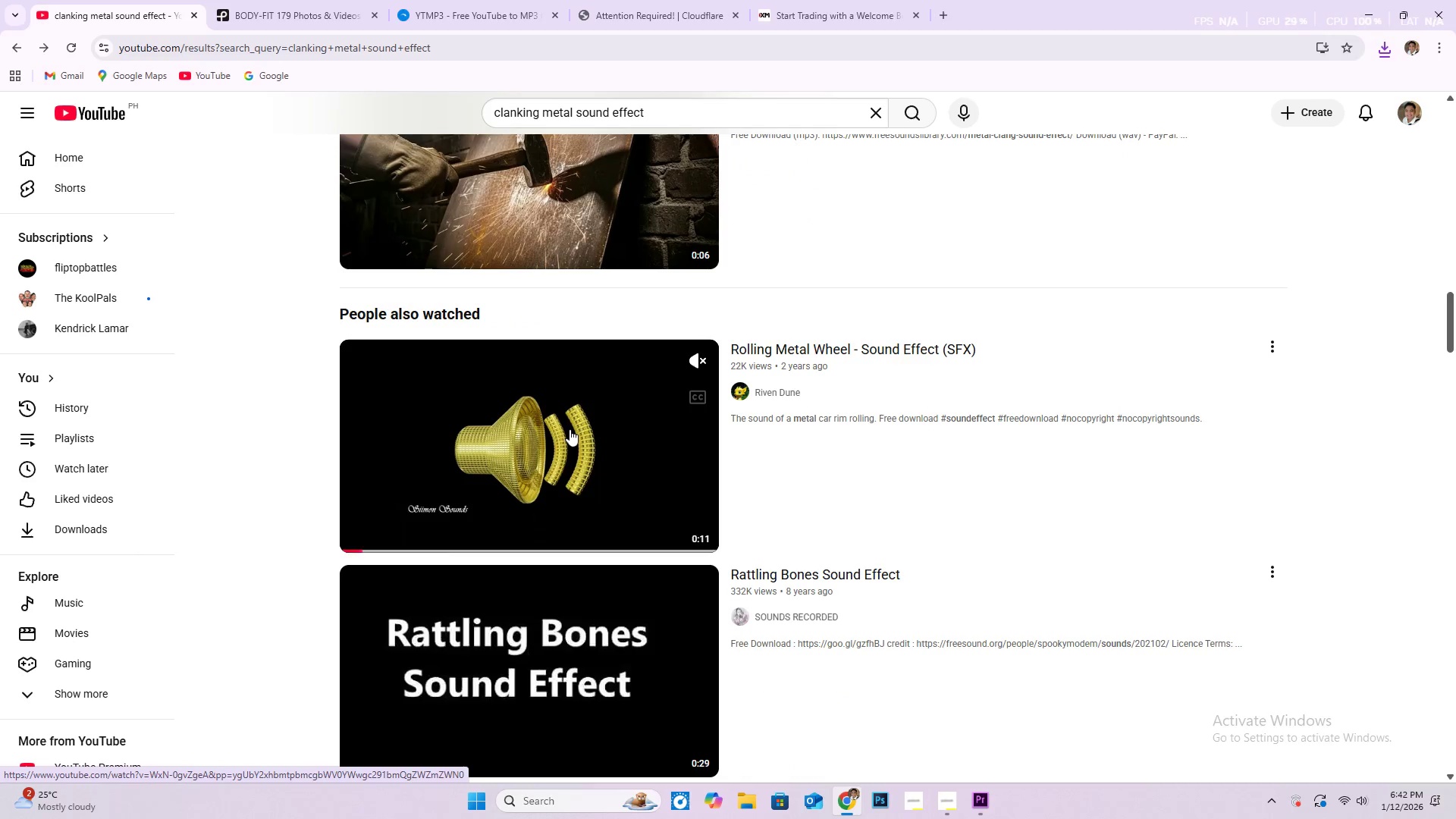 
left_click([570, 429])
 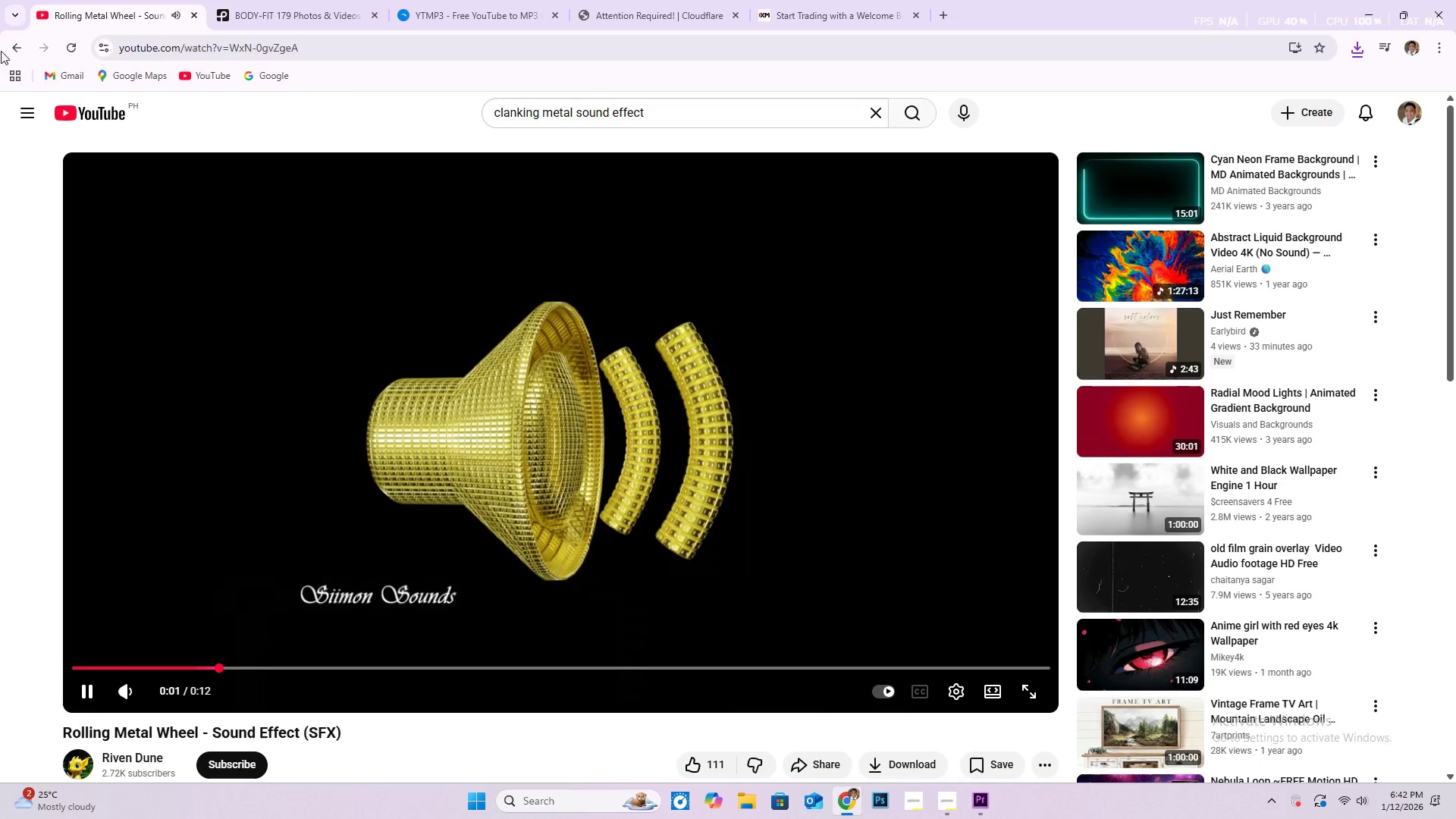 
left_click([19, 47])
 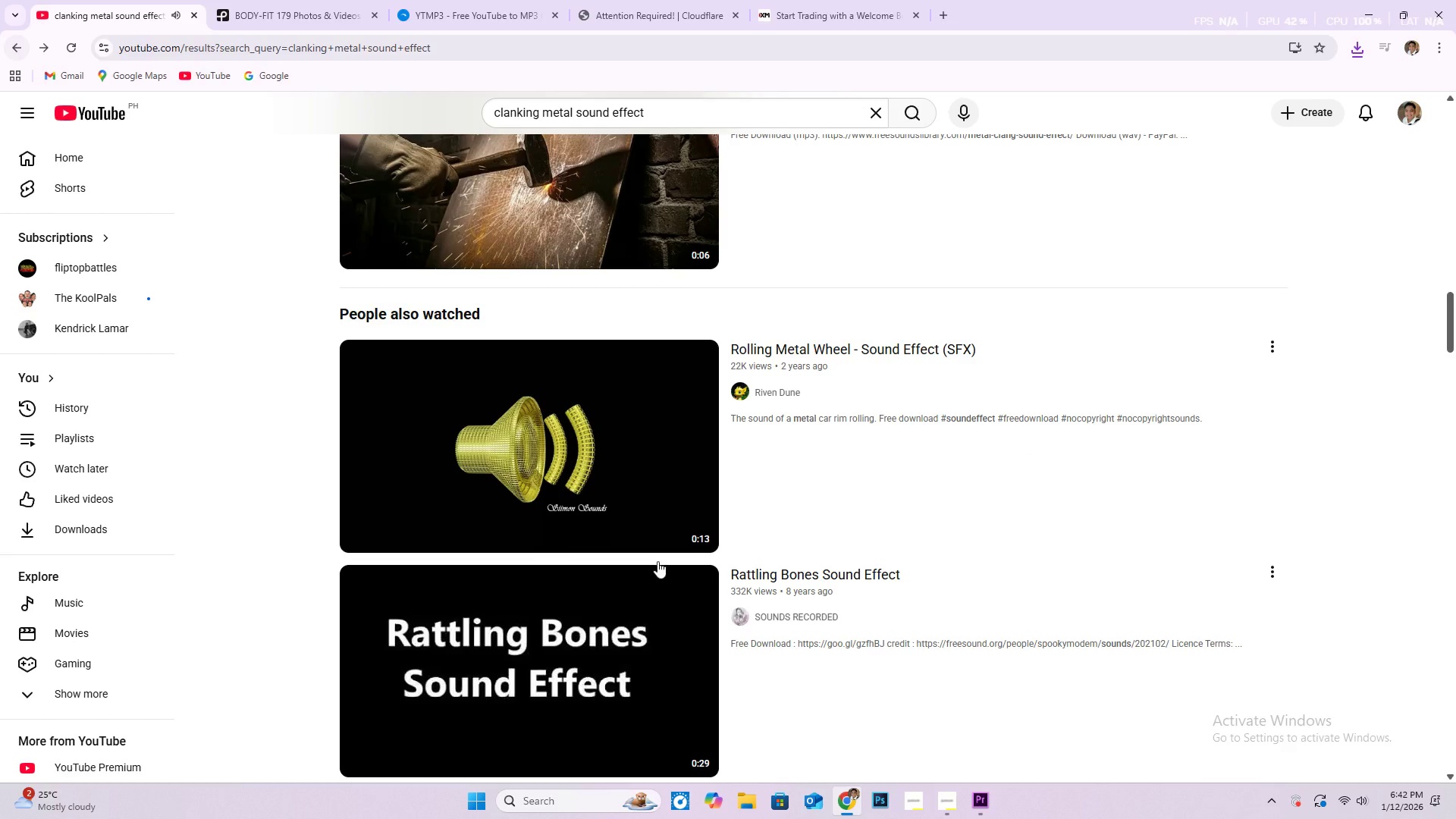 
scroll: coordinate [648, 497], scroll_direction: down, amount: 5.0
 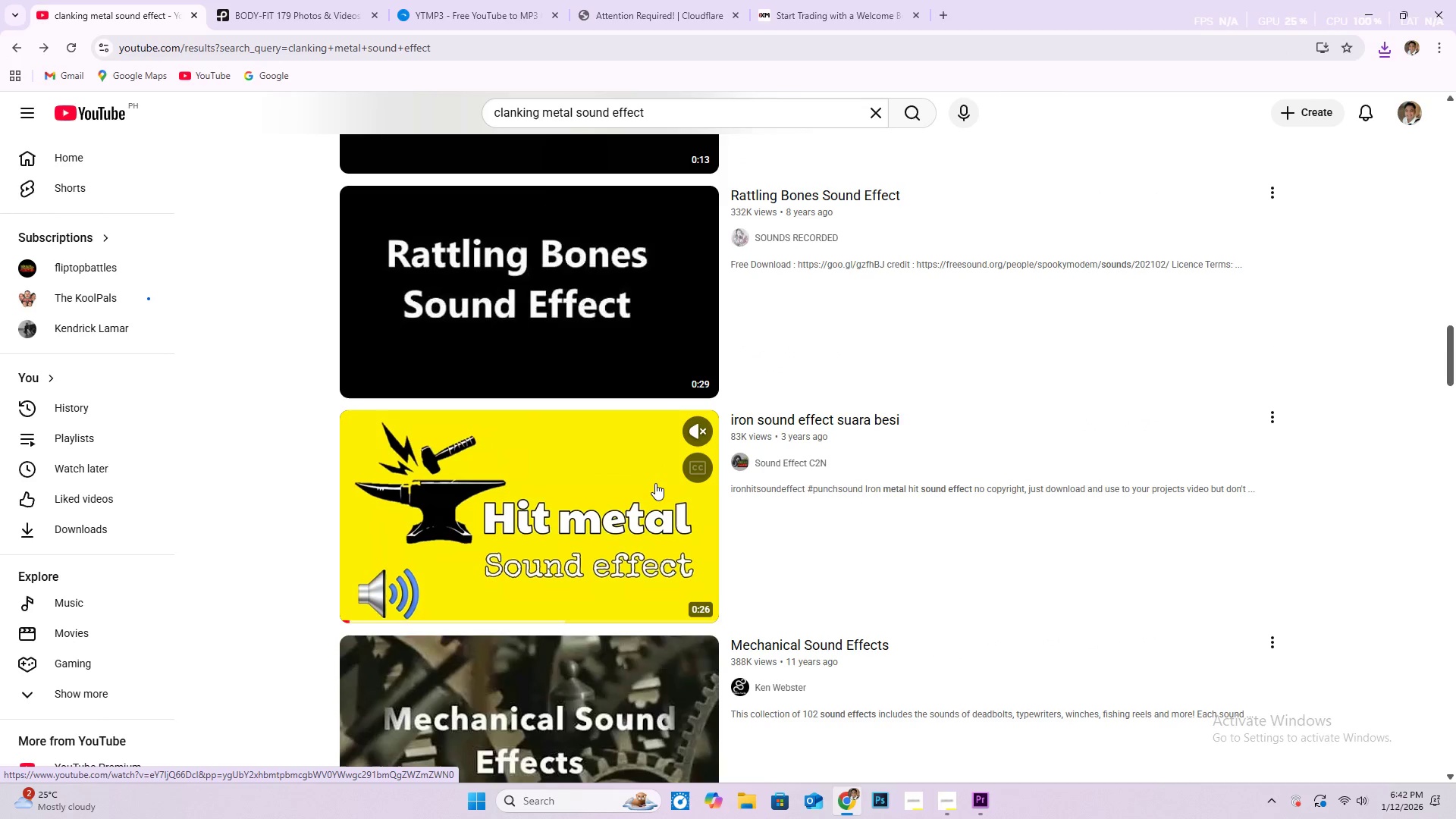 
left_click([655, 483])
 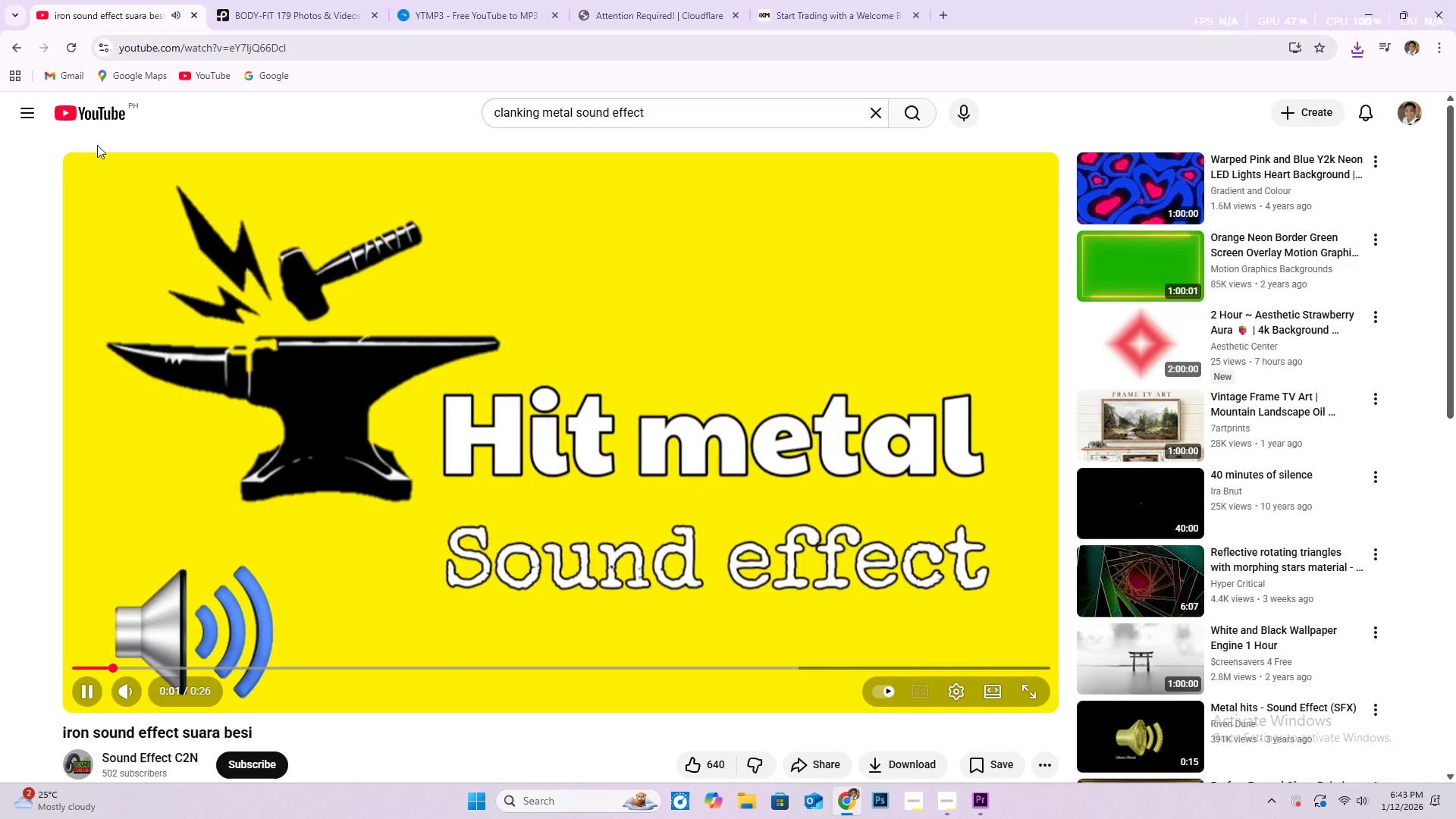 
left_click([17, 44])
 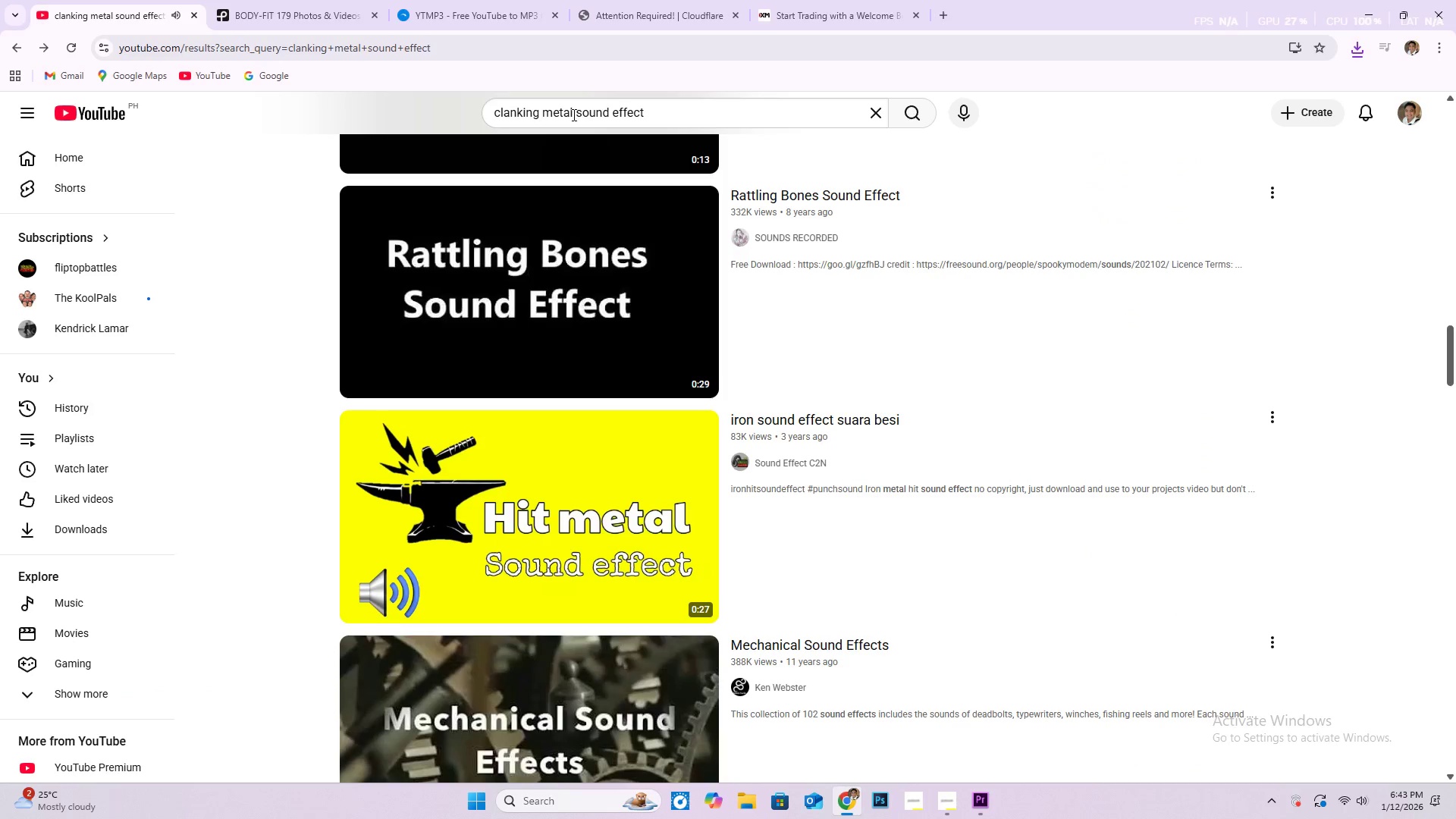 
left_click_drag(start_coordinate=[573, 113], to_coordinate=[548, 108])
 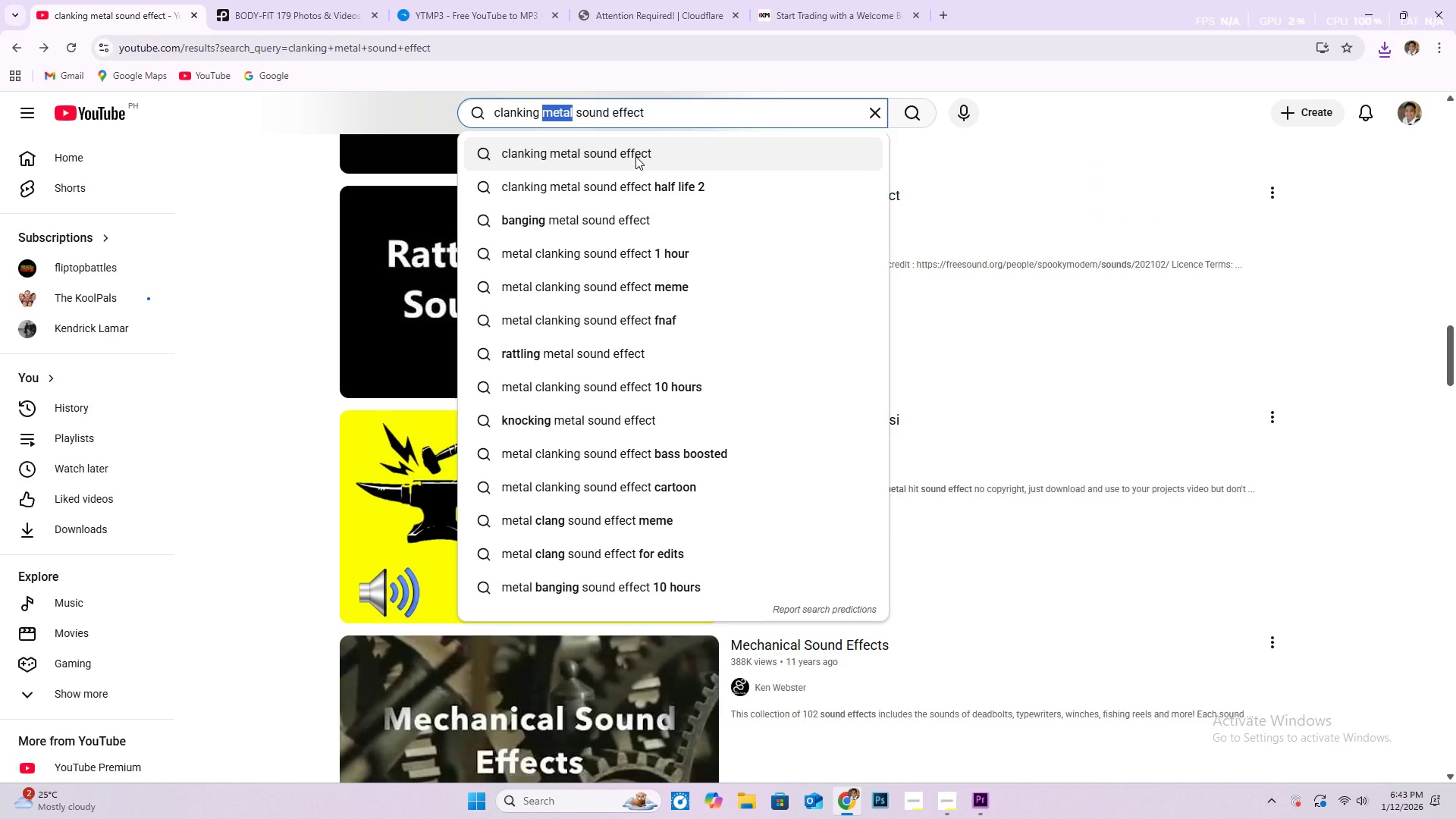 
type(barbel)
 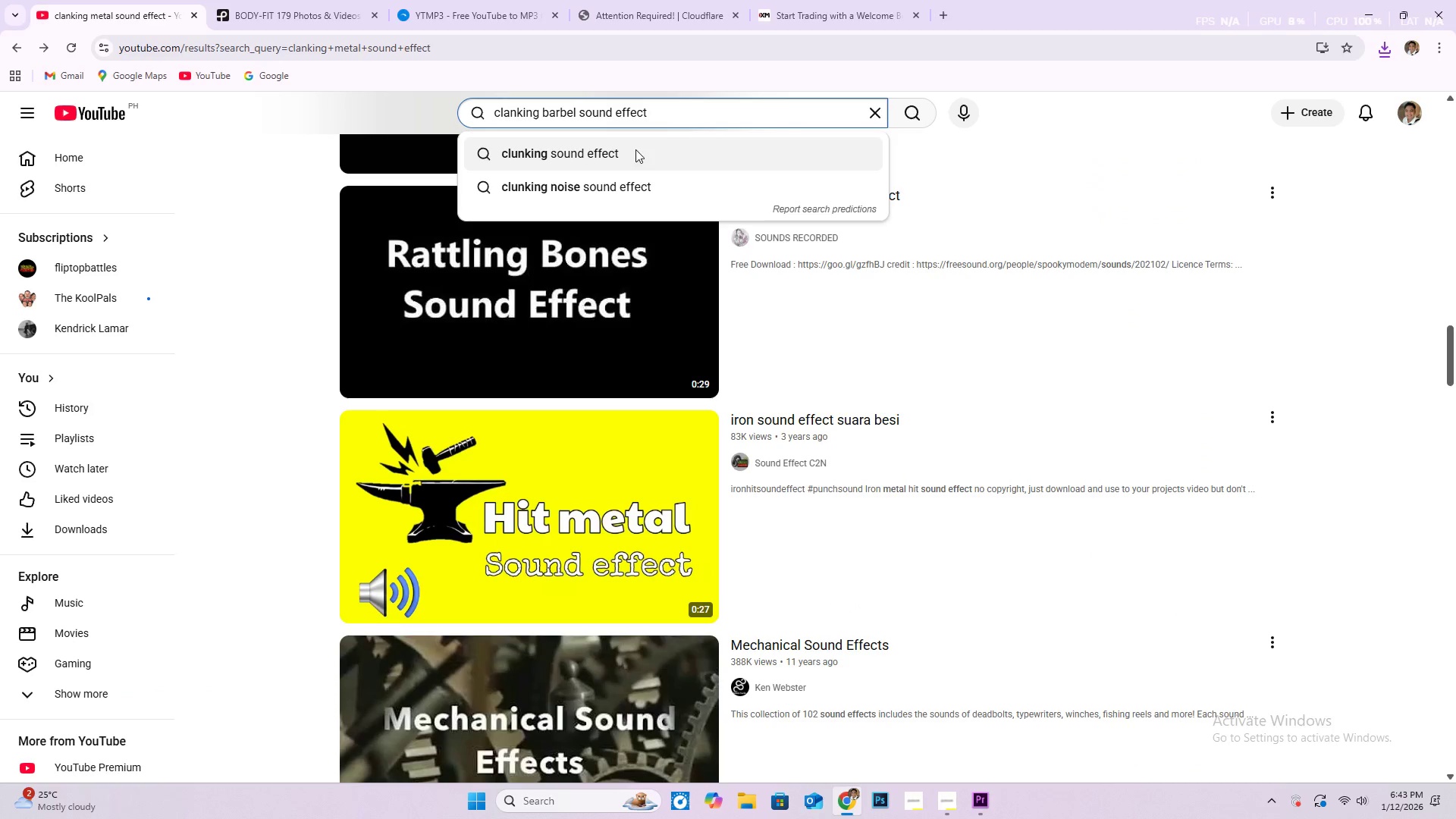 
key(NumpadEnter)
 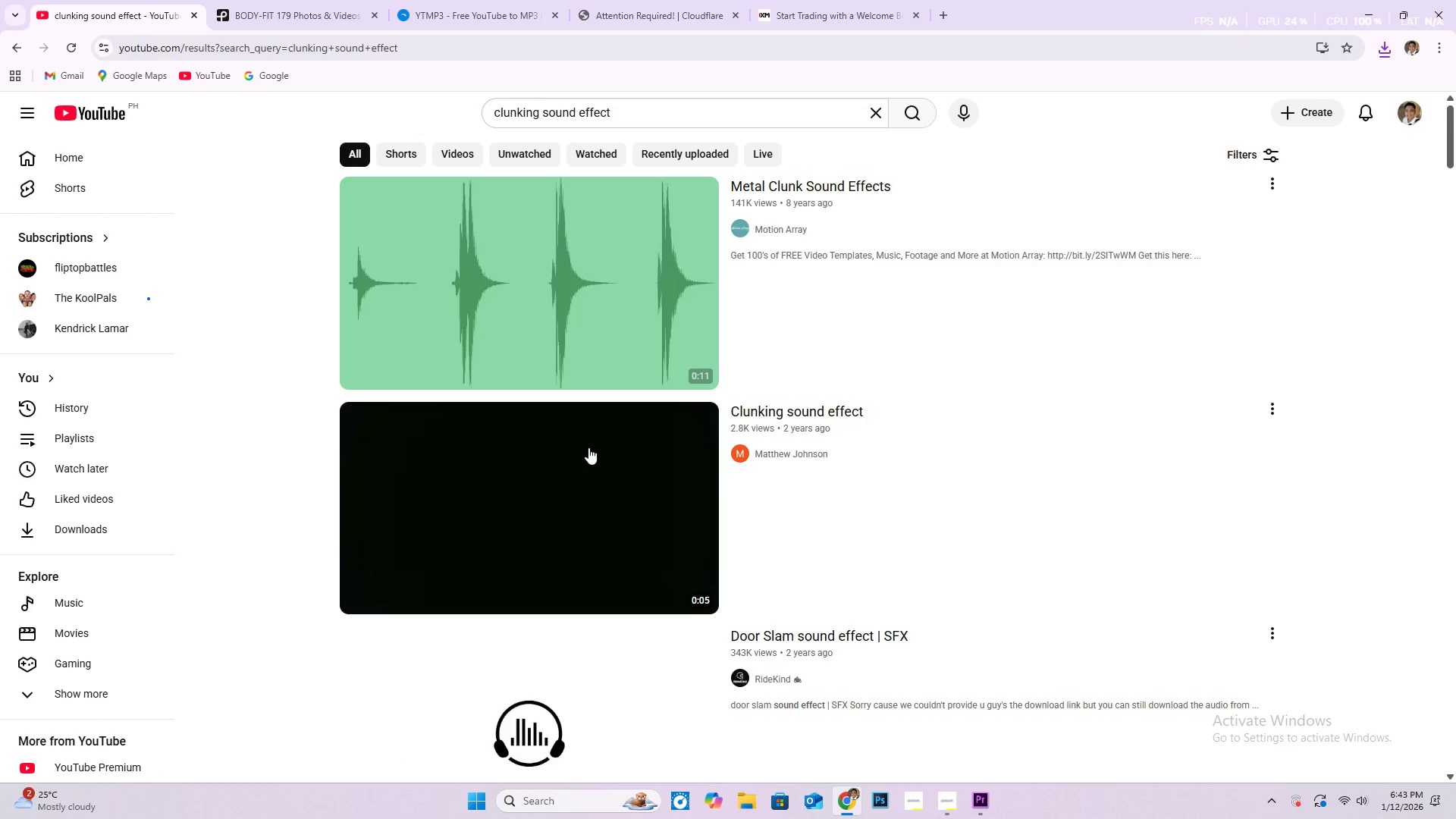 
left_click([617, 450])
 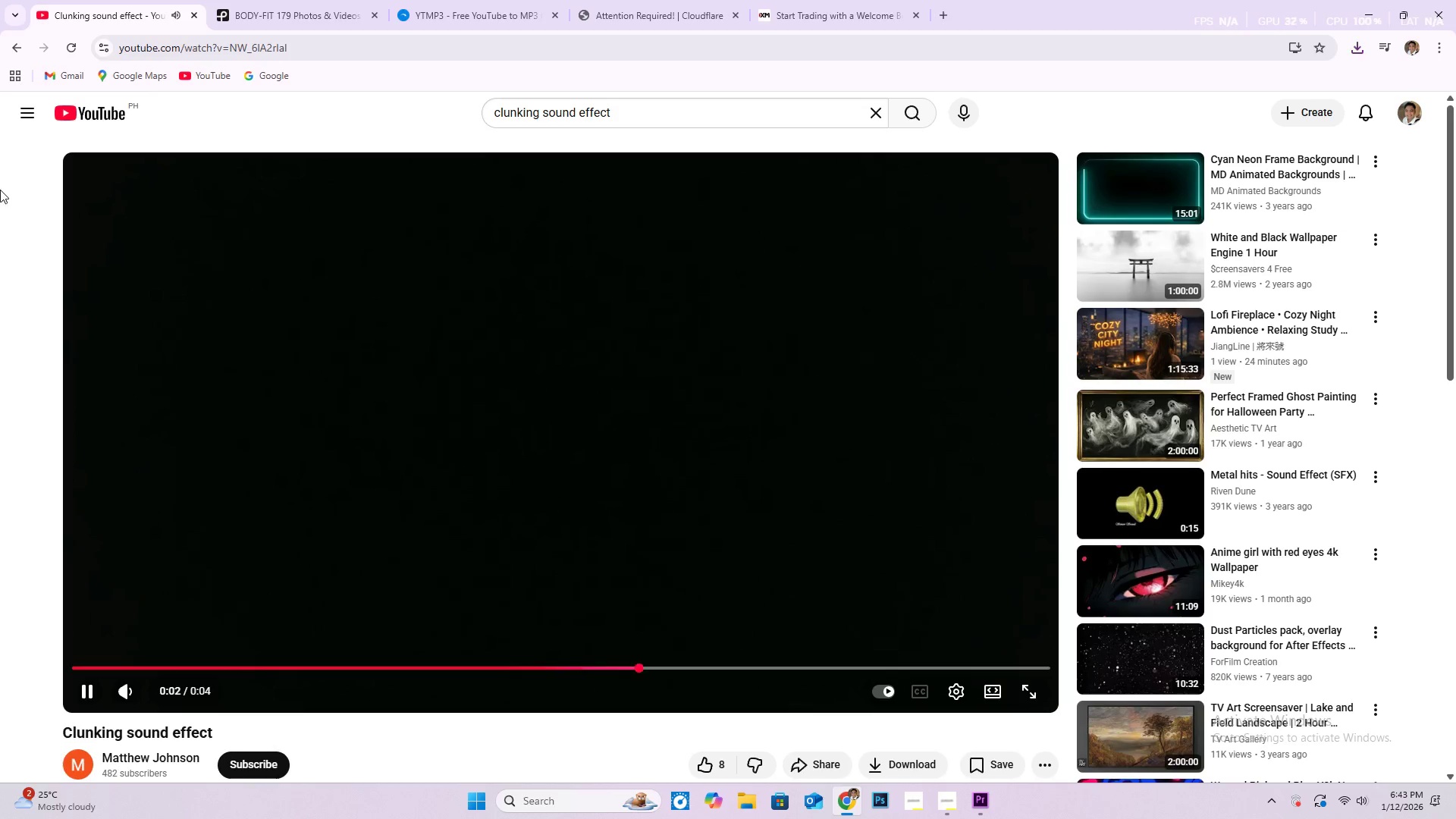 
left_click([577, 113])
 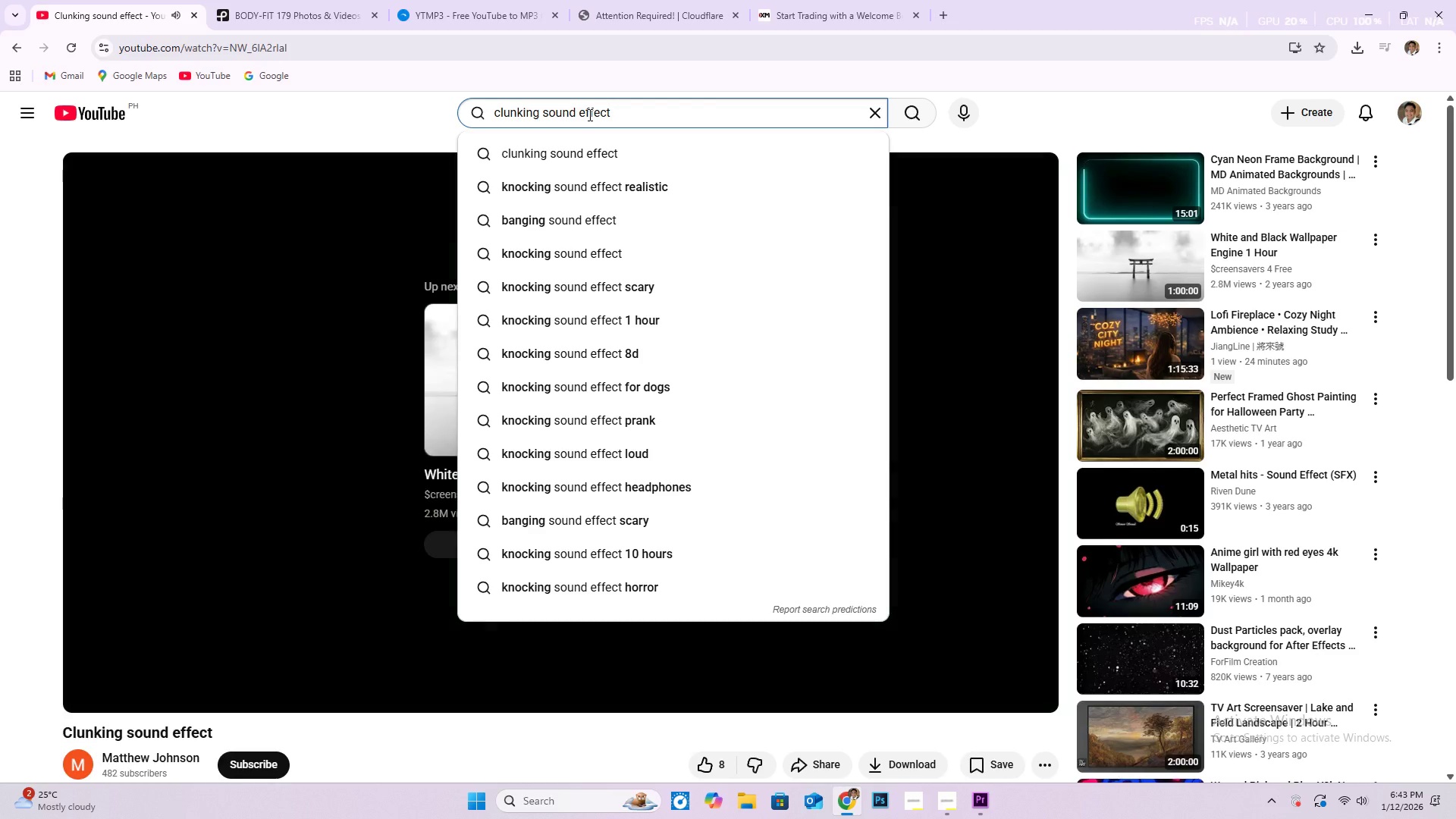 
key(Backspace)
key(Backspace)
key(Backspace)
key(Backspace)
key(Backspace)
type(barbel)
 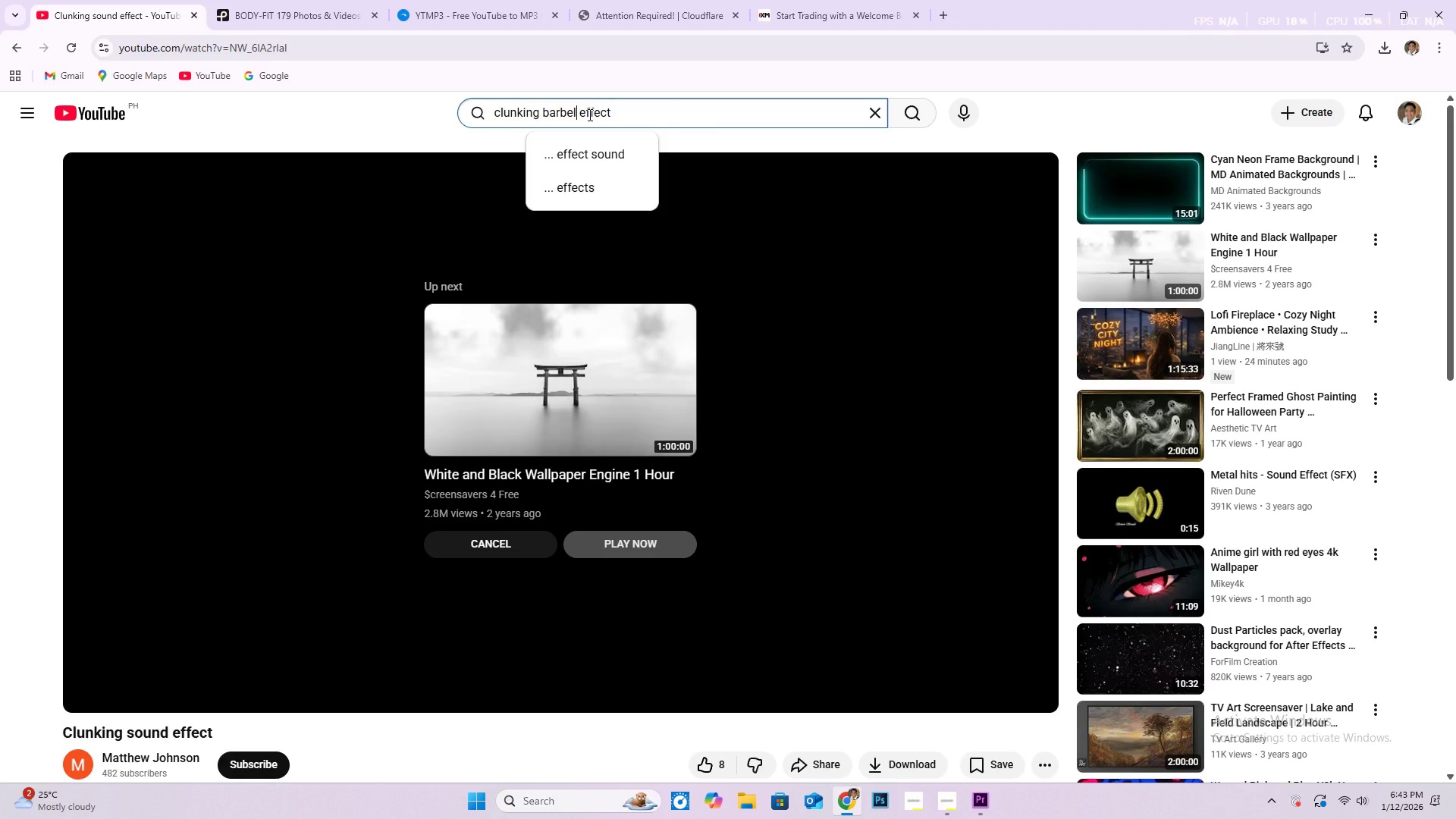 
key(Enter)
 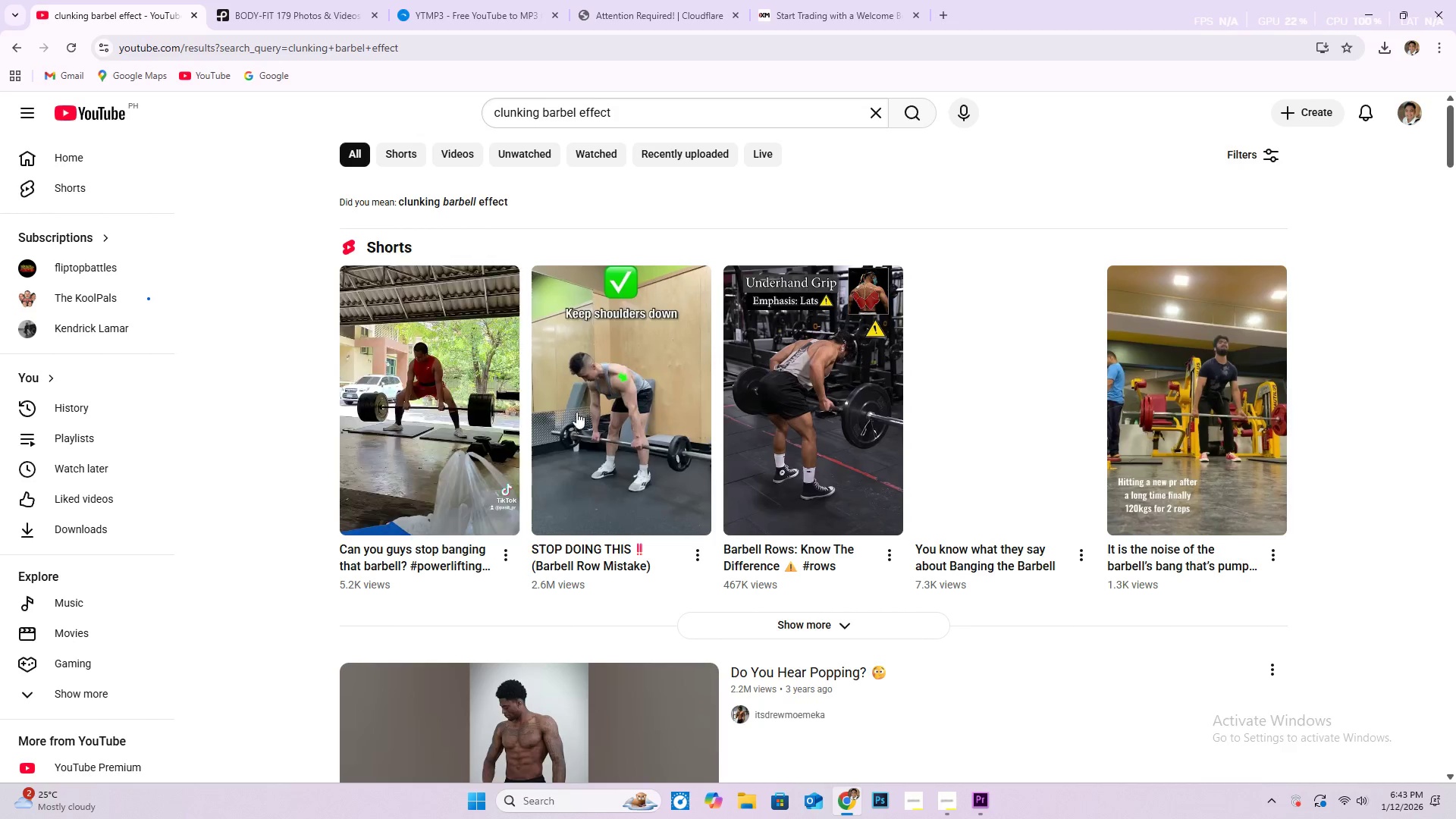 
scroll: coordinate [620, 306], scroll_direction: down, amount: 19.0
 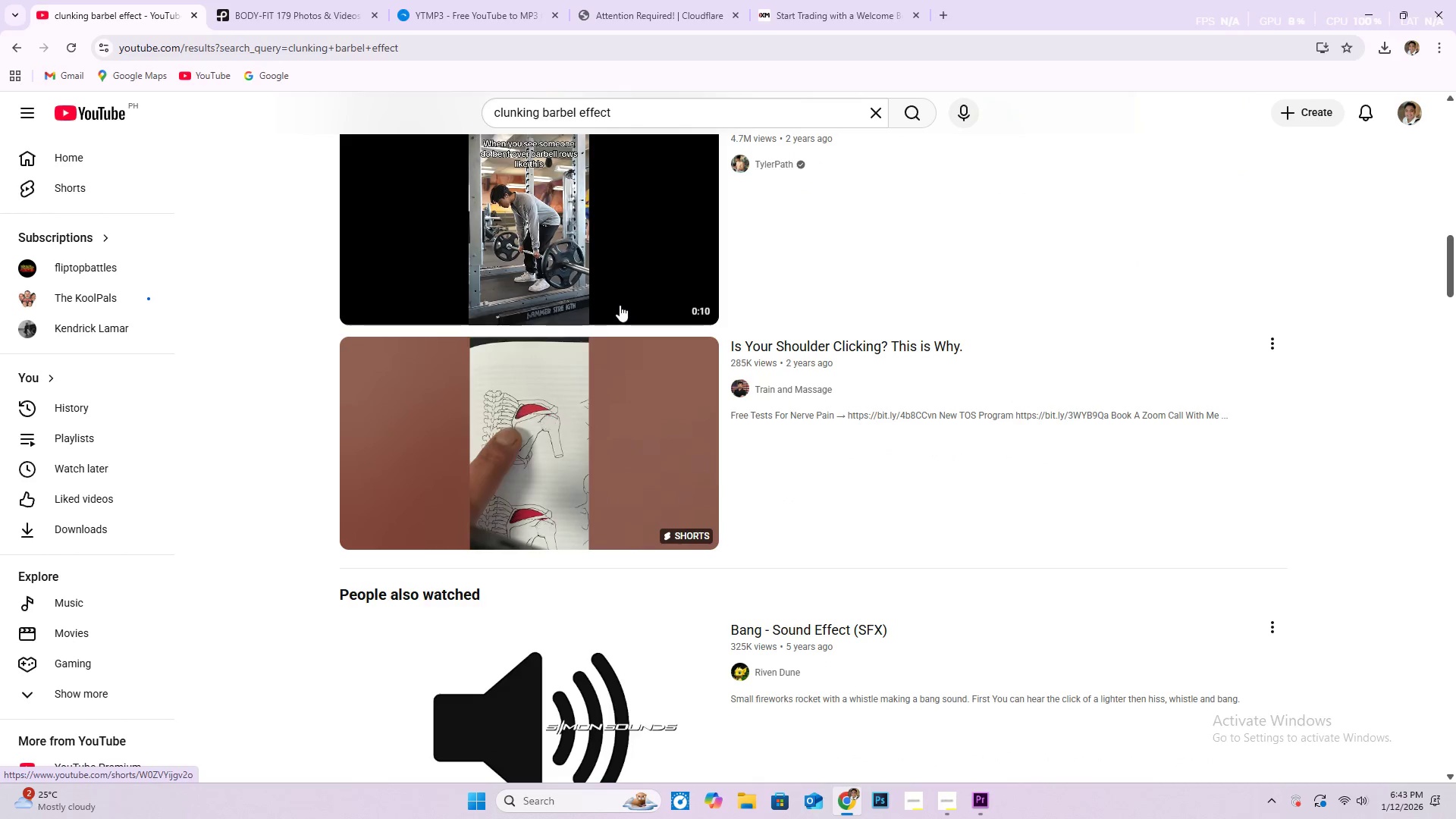 
scroll: coordinate [554, 488], scroll_direction: down, amount: 8.0
 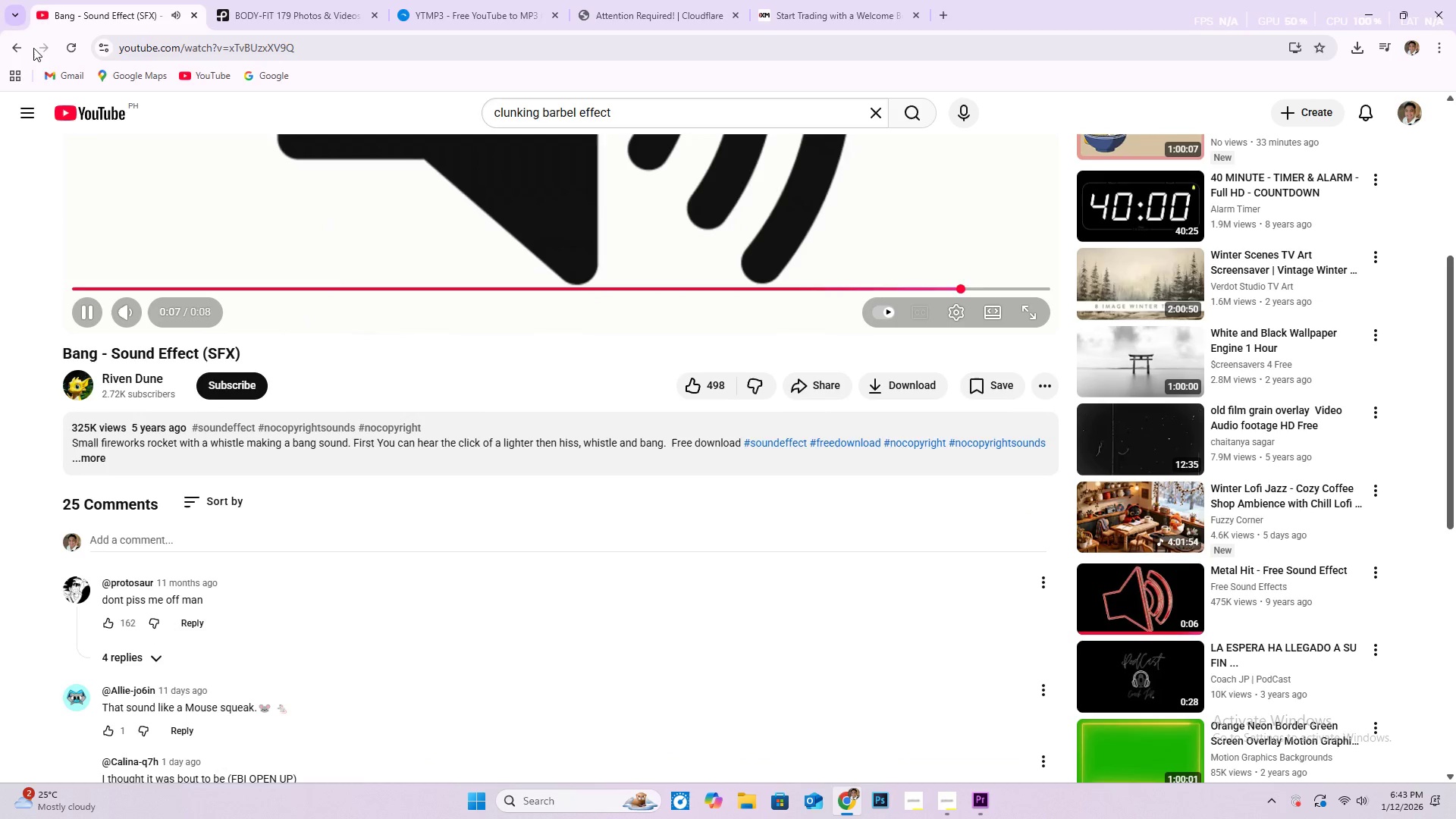 
left_click([15, 52])
 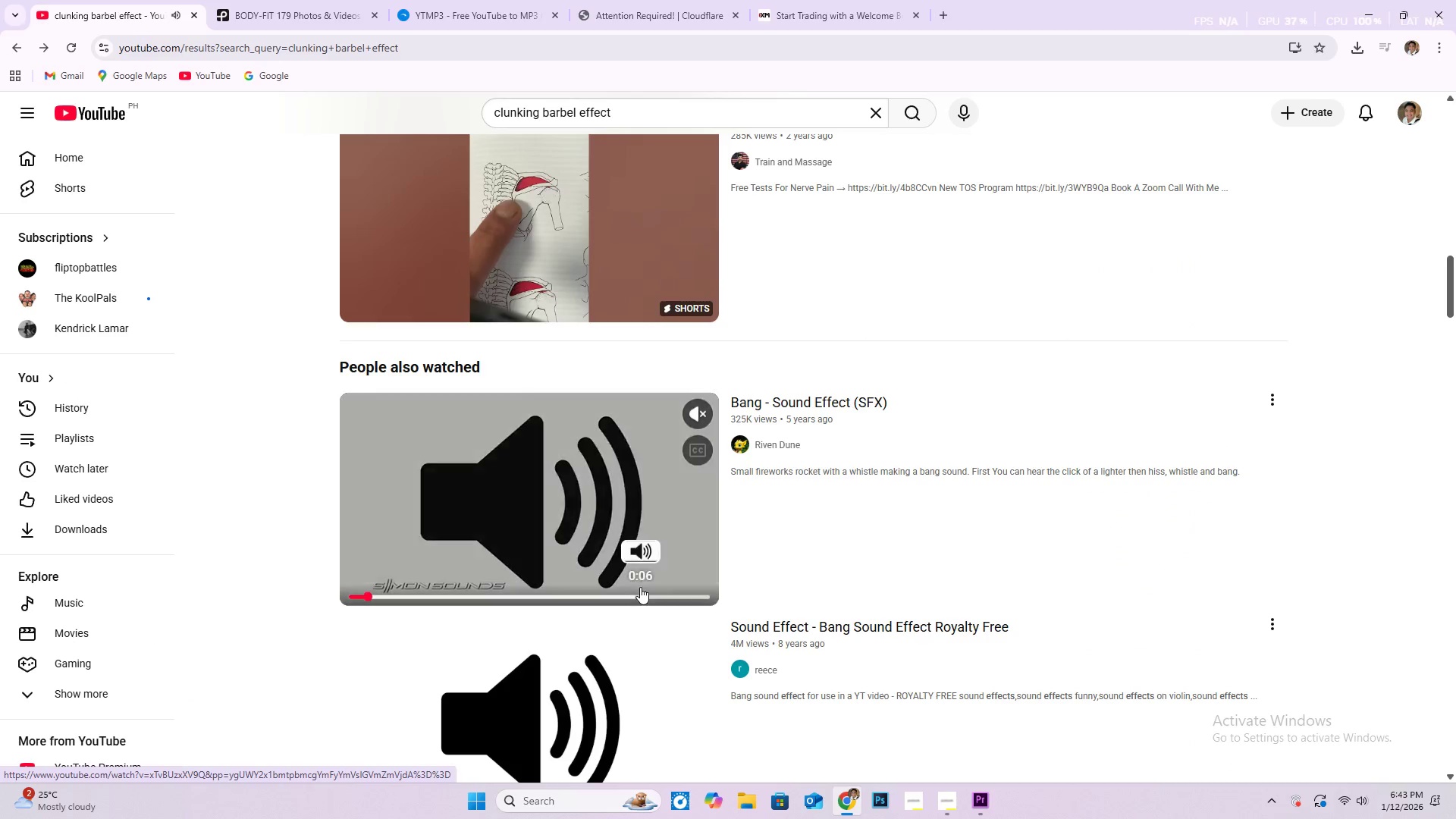 
scroll: coordinate [587, 617], scroll_direction: down, amount: 6.0
 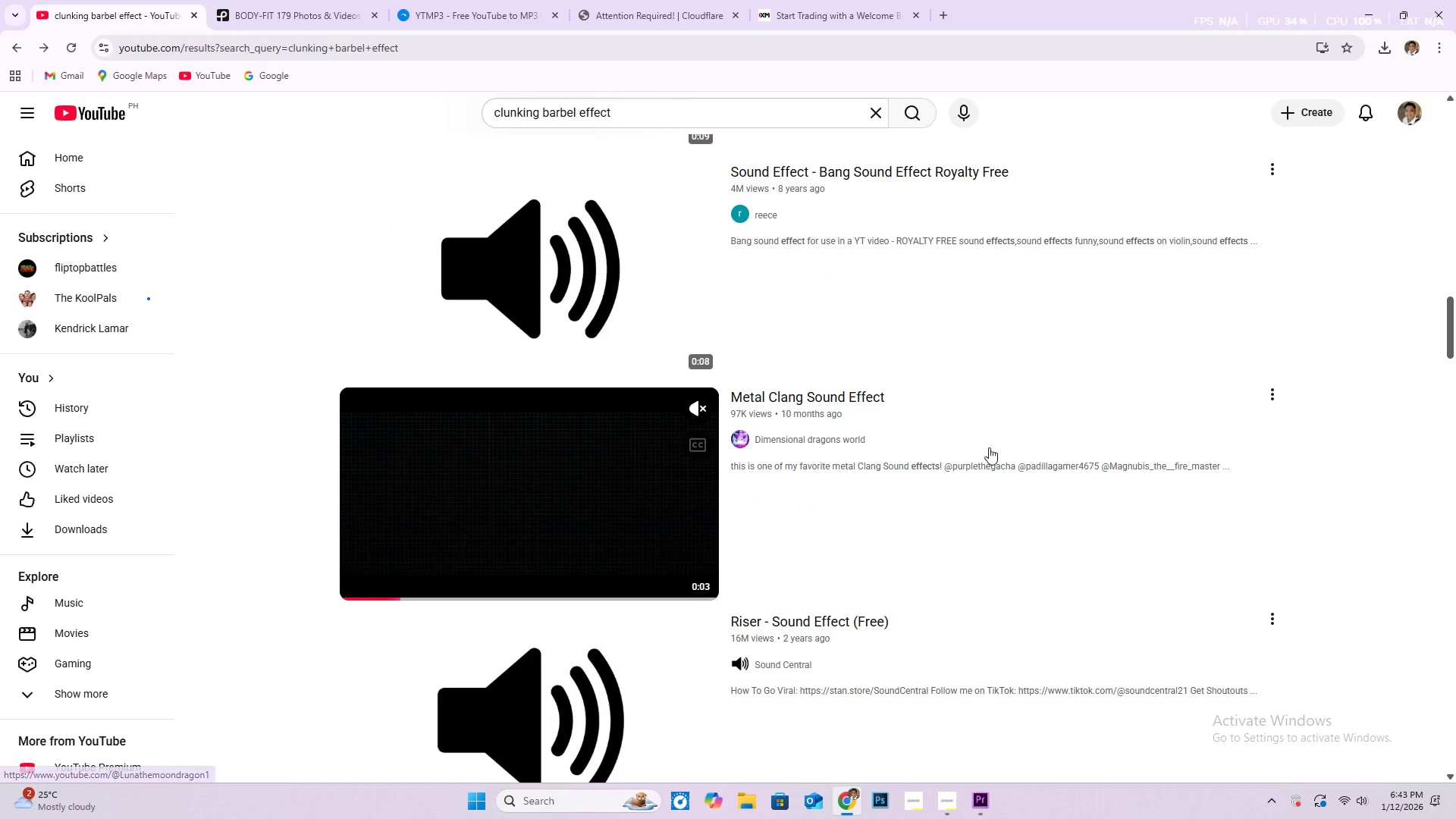 
left_click([530, 491])
 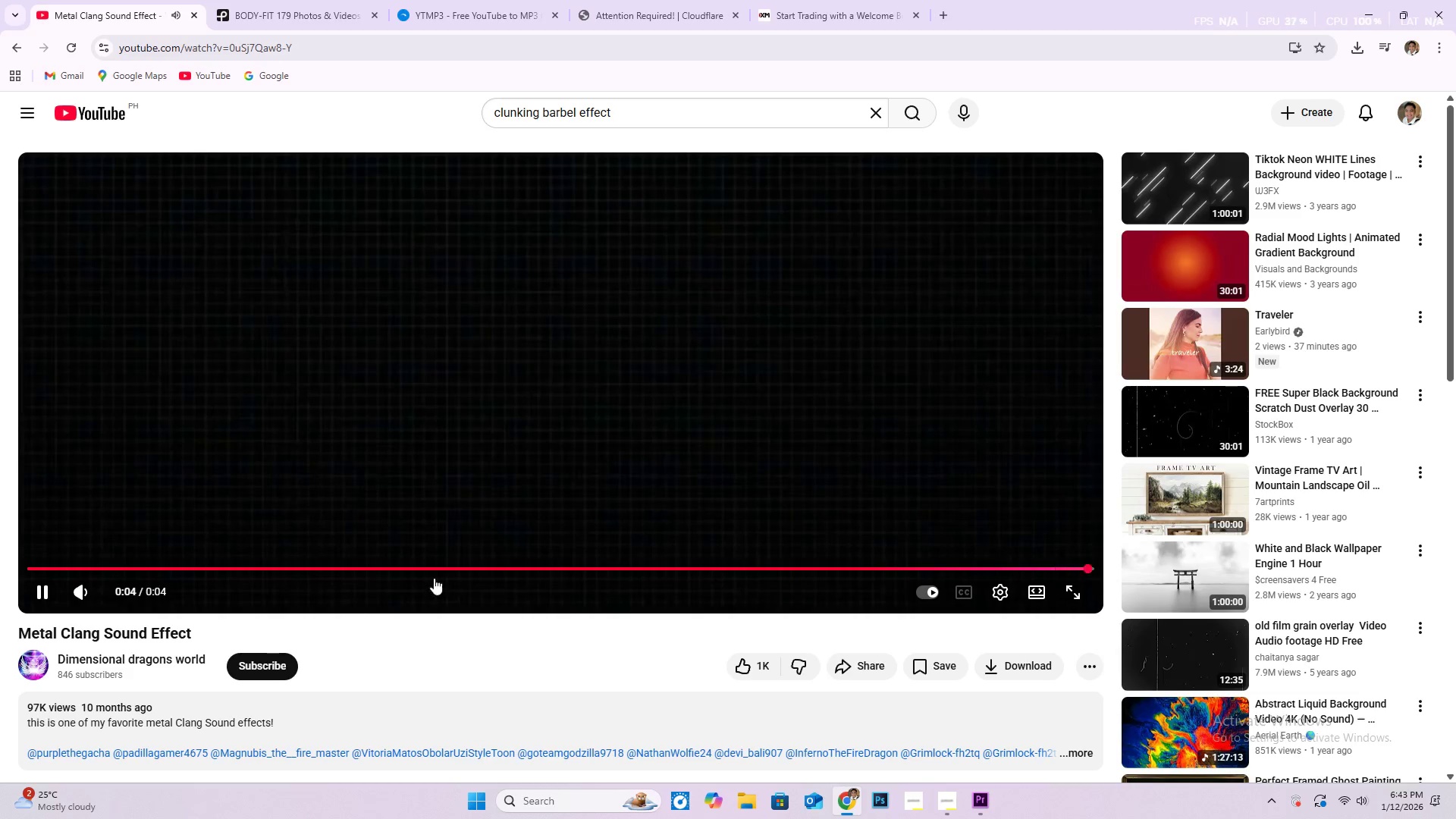 
wait(7.31)
 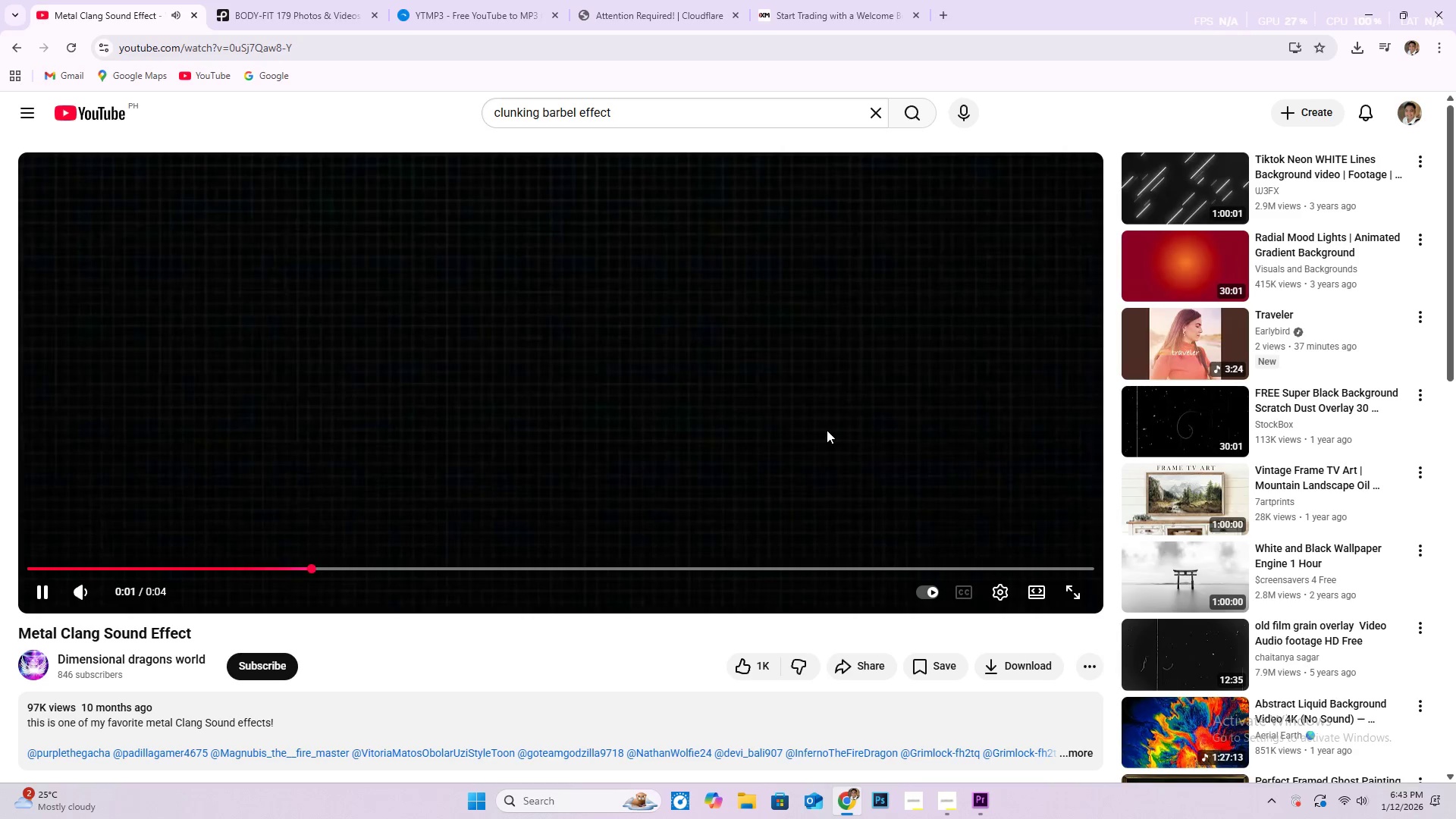 
left_click([33, 595])
 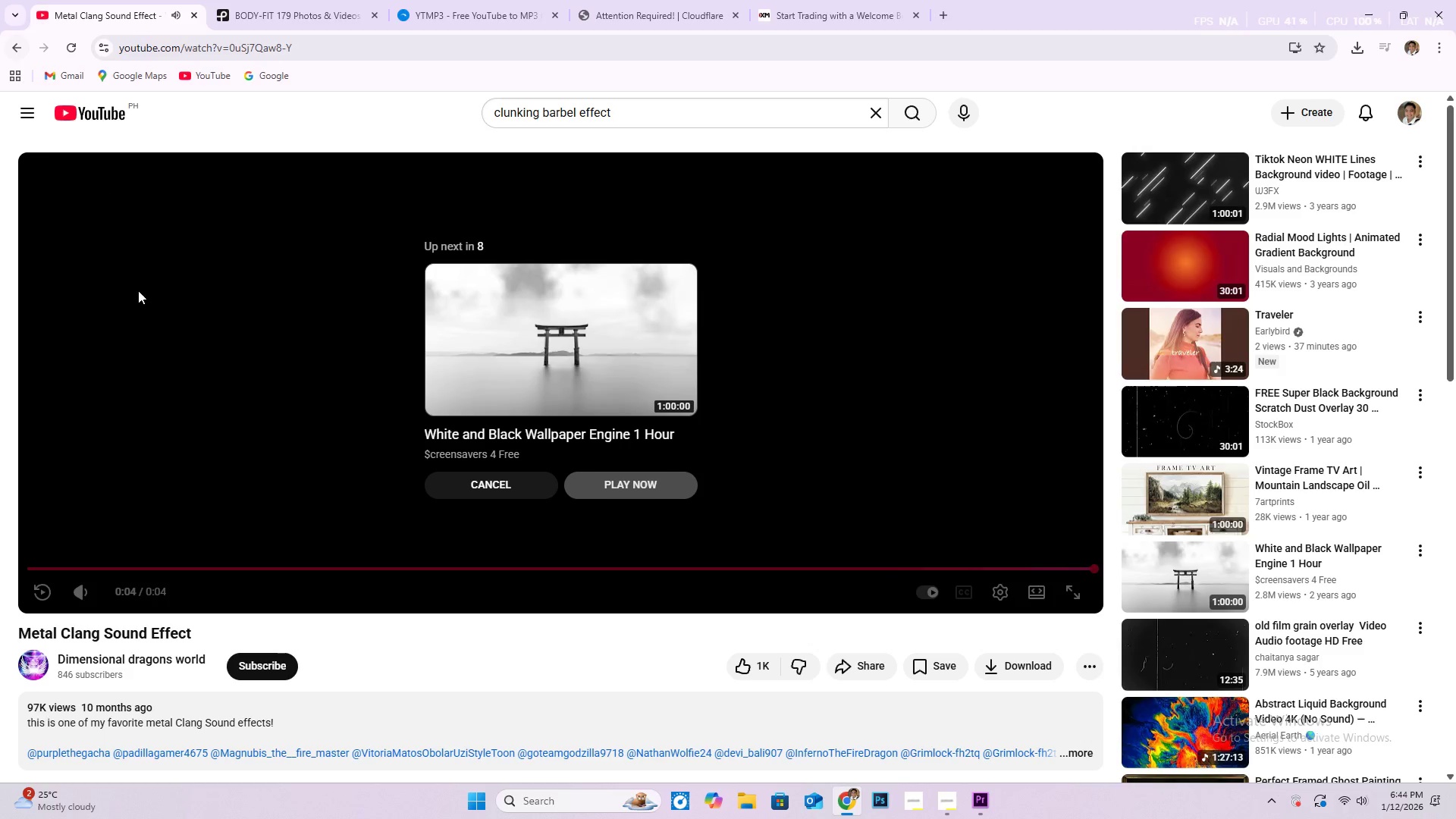 
wait(6.95)
 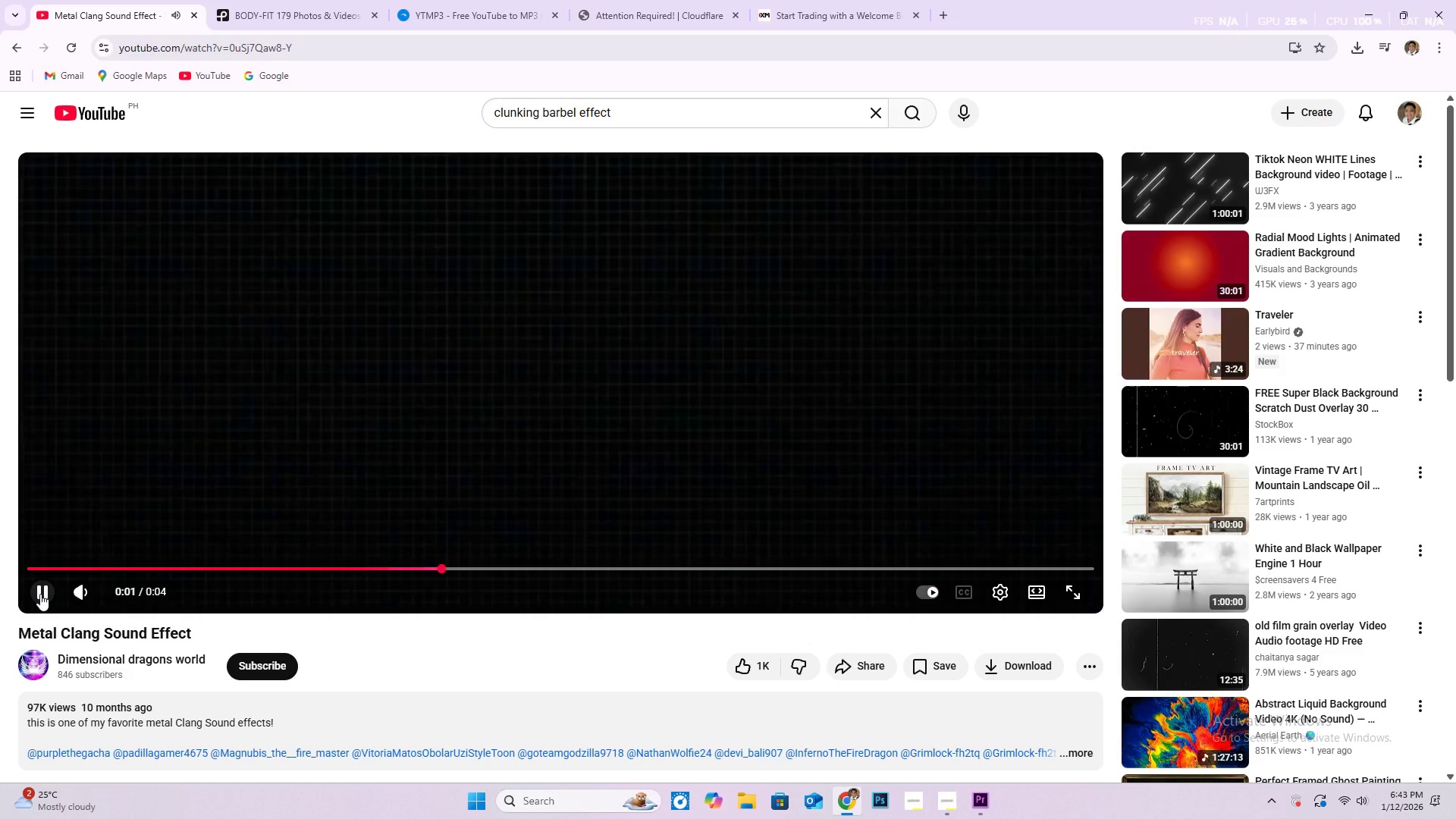 
scroll: coordinate [605, 607], scroll_direction: down, amount: 2.0
 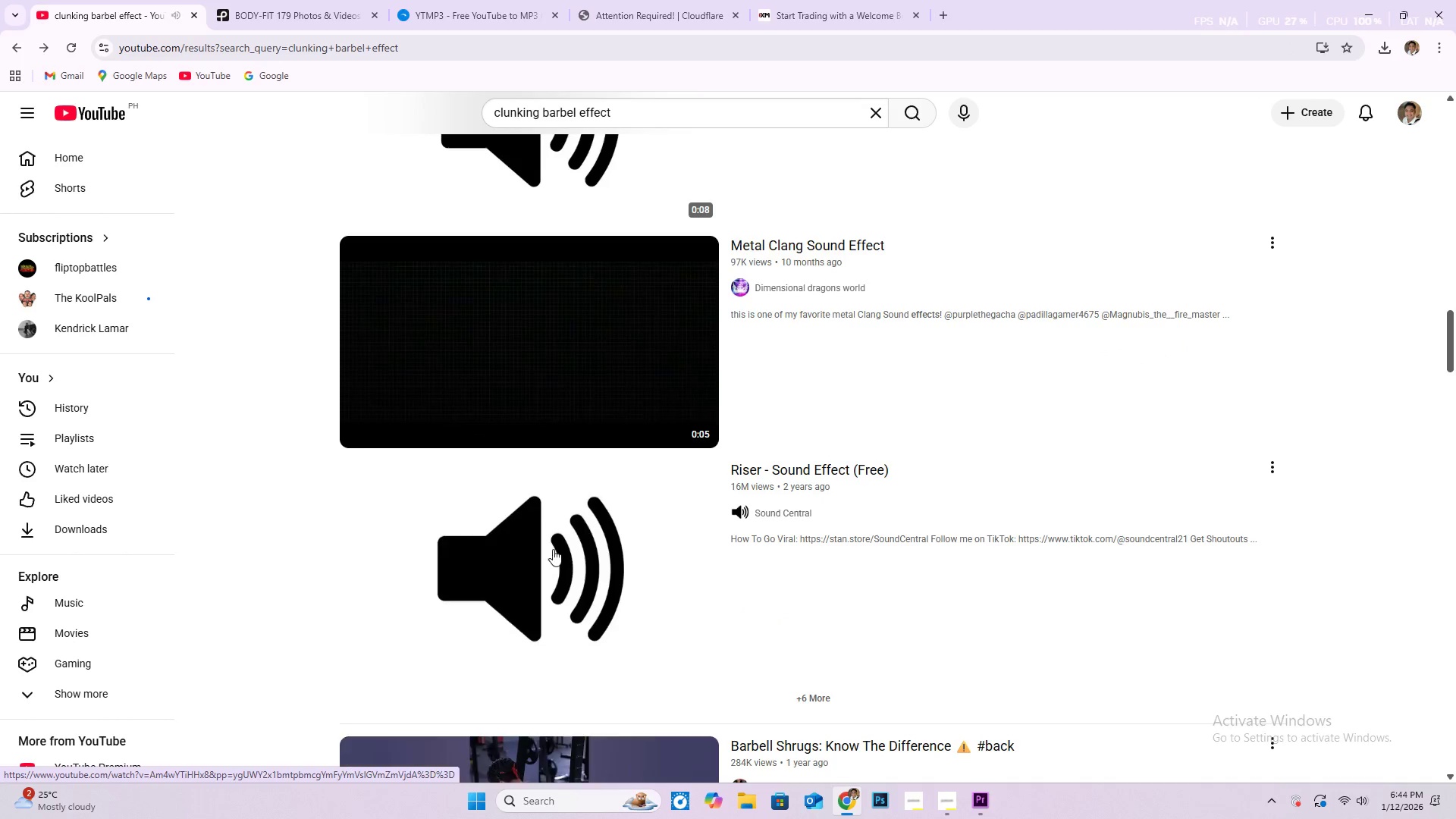 
left_click([558, 537])
 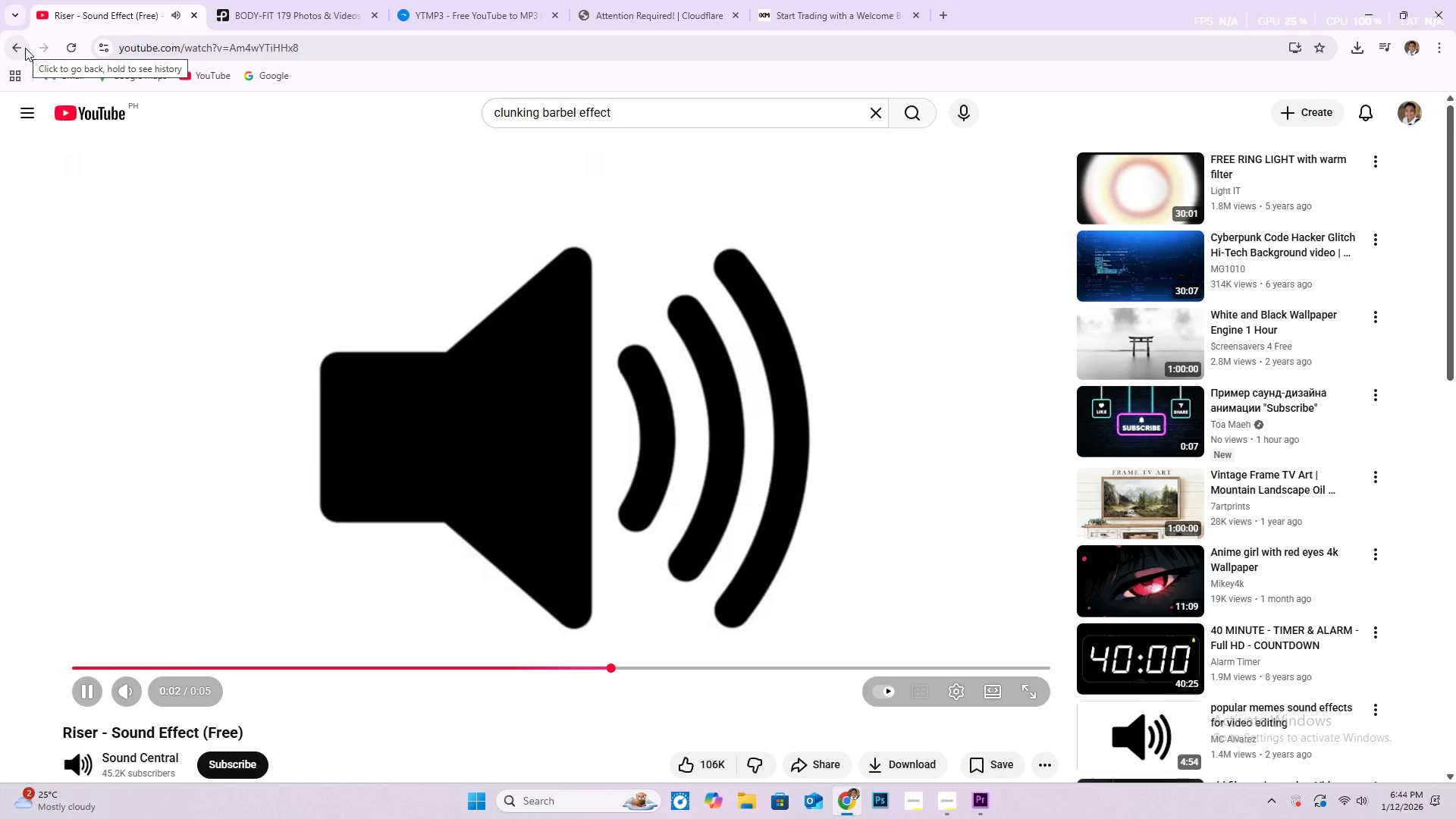 
wait(5.2)
 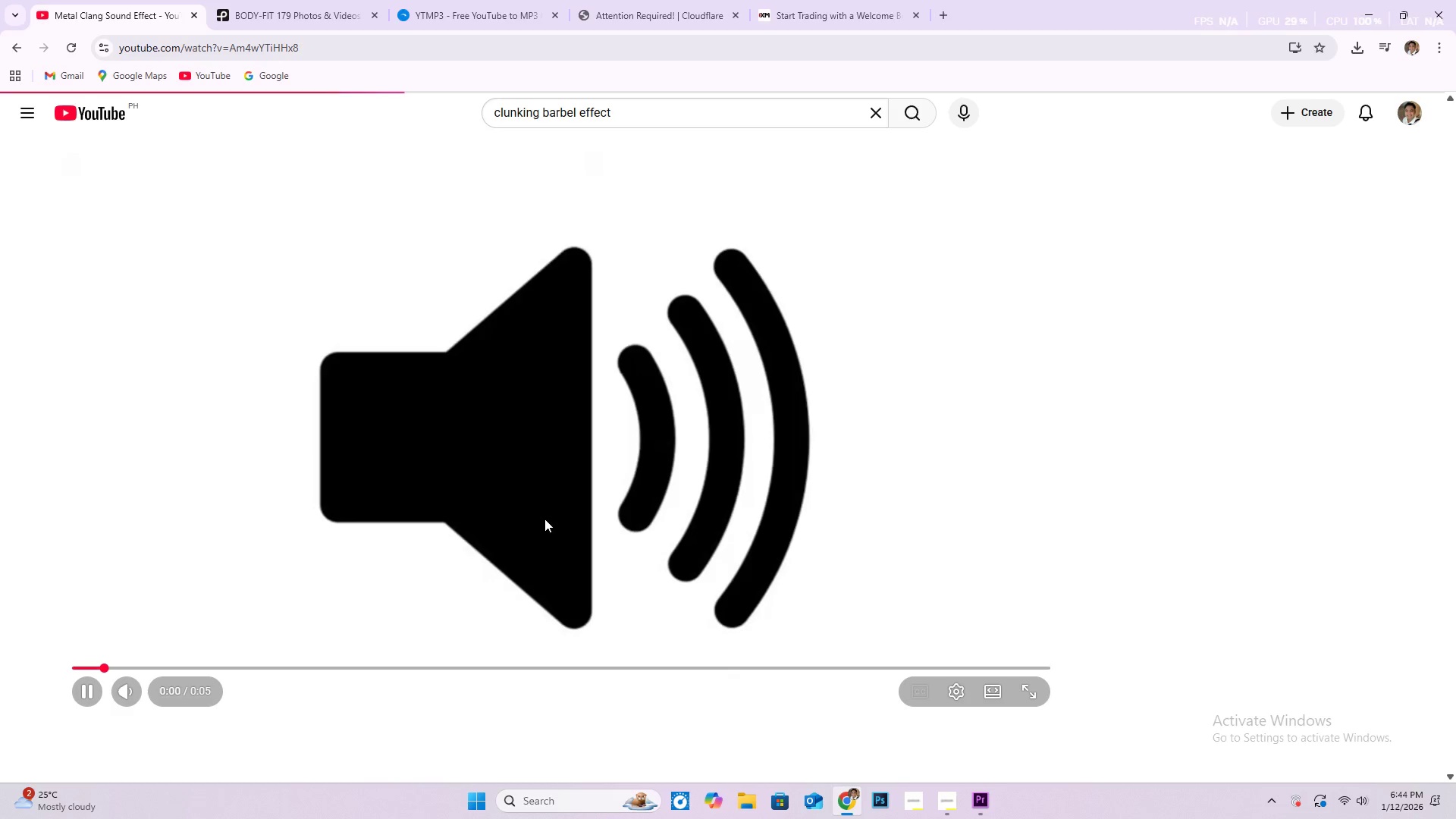 
left_click([15, 42])
 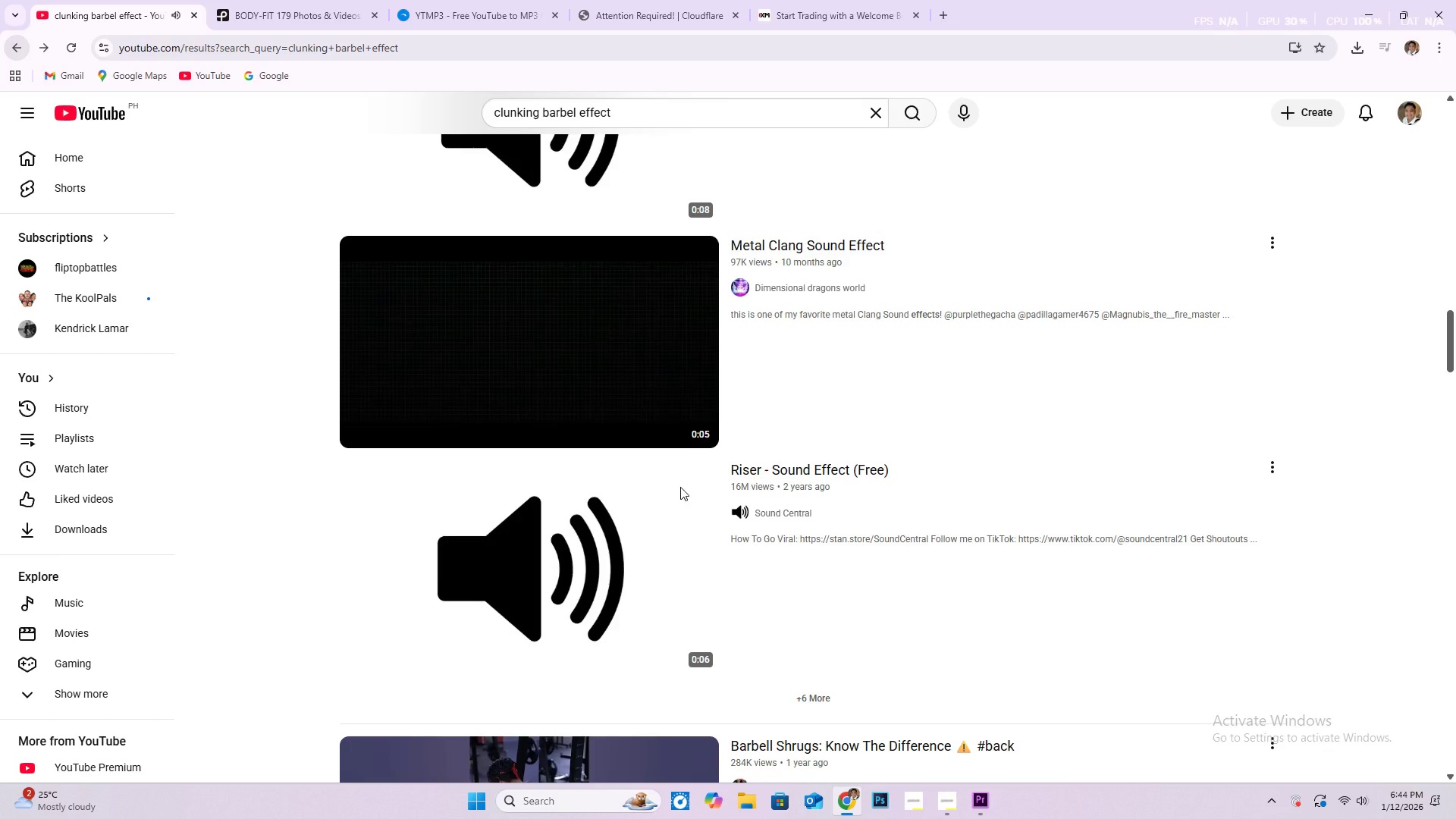 
scroll: coordinate [596, 492], scroll_direction: down, amount: 10.0
 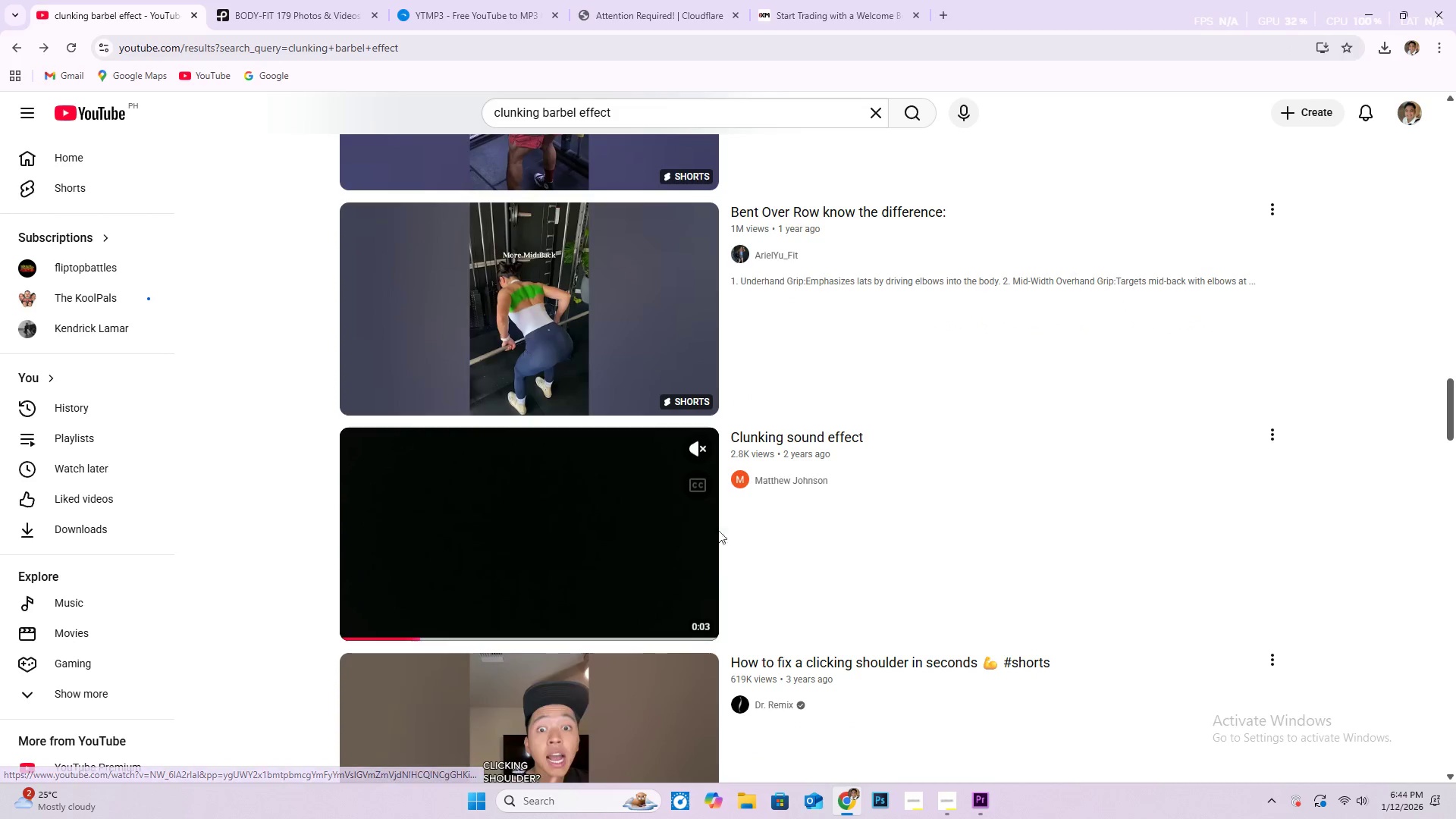 
left_click([585, 518])
 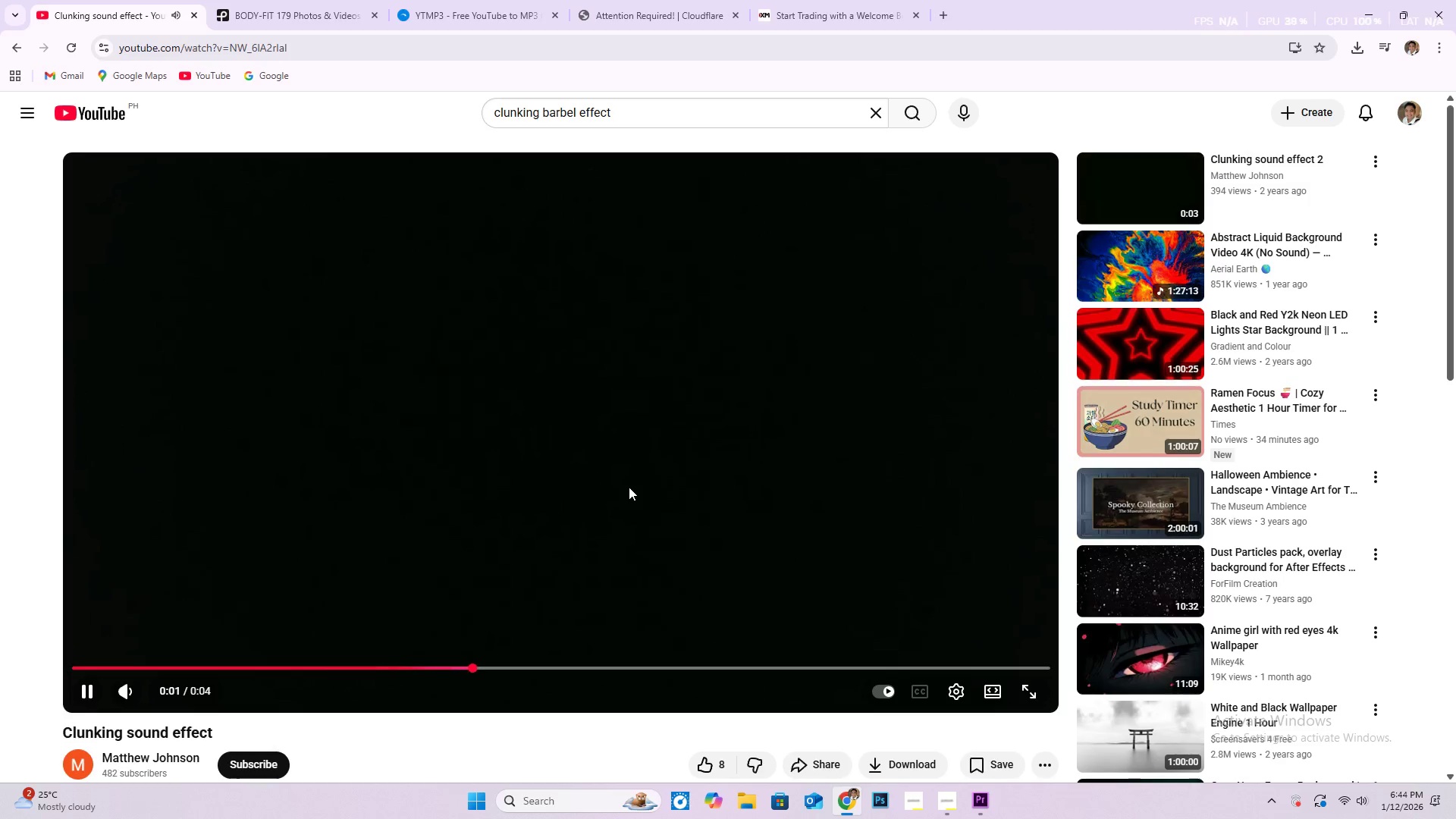 
left_click([16, 52])
 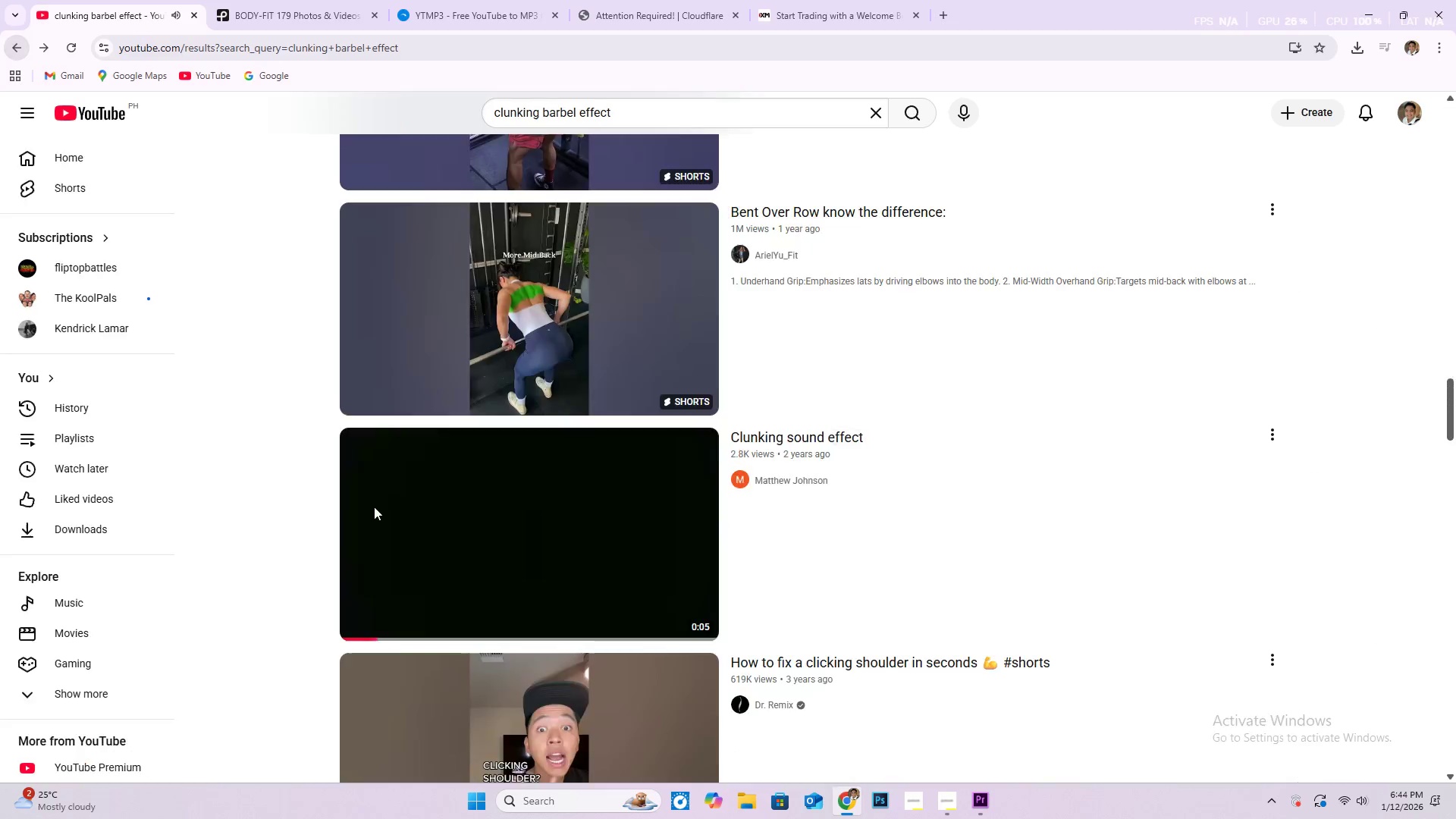 
scroll: coordinate [562, 545], scroll_direction: down, amount: 38.0
 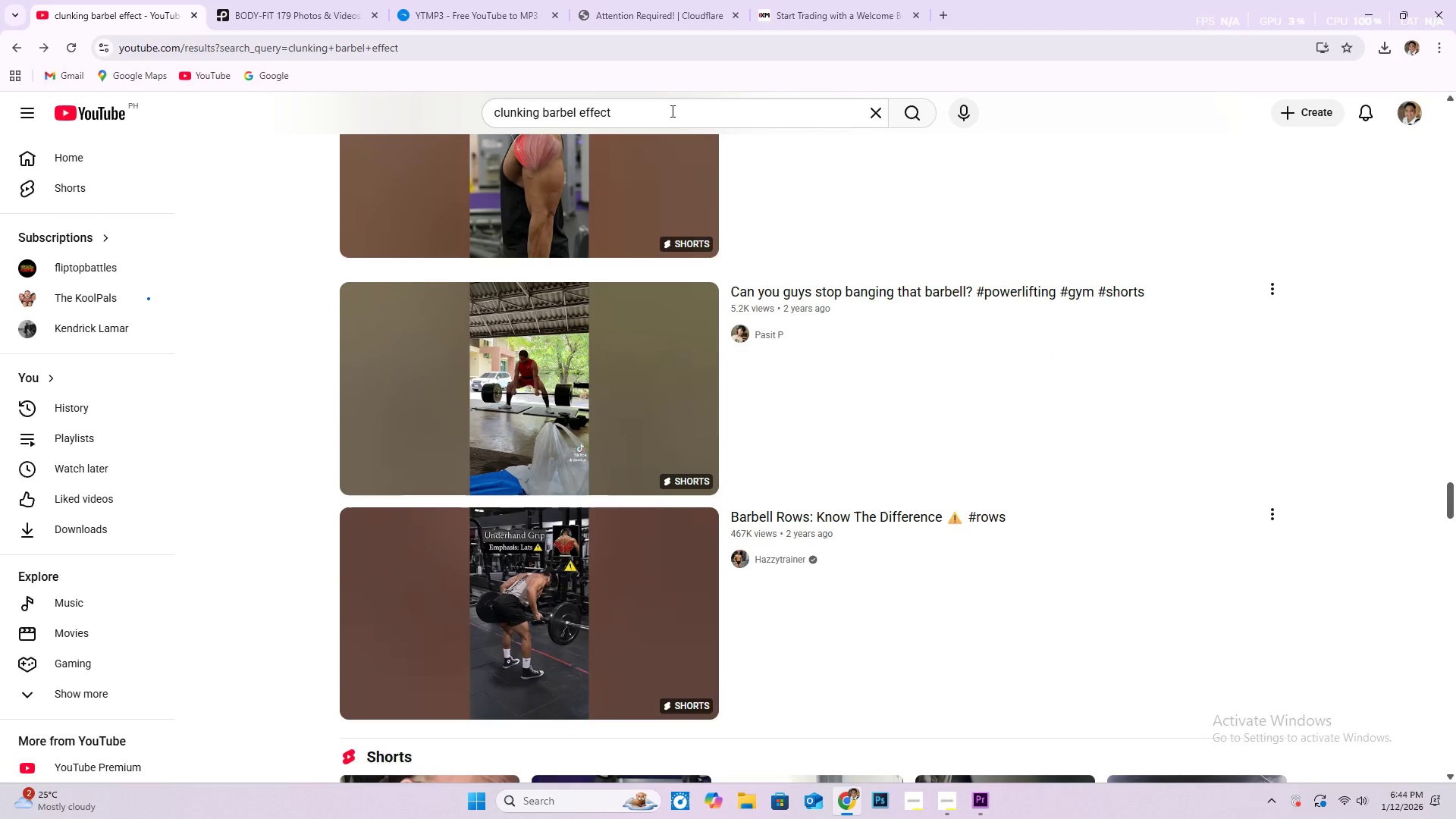 
left_click_drag(start_coordinate=[661, 118], to_coordinate=[457, 126])
 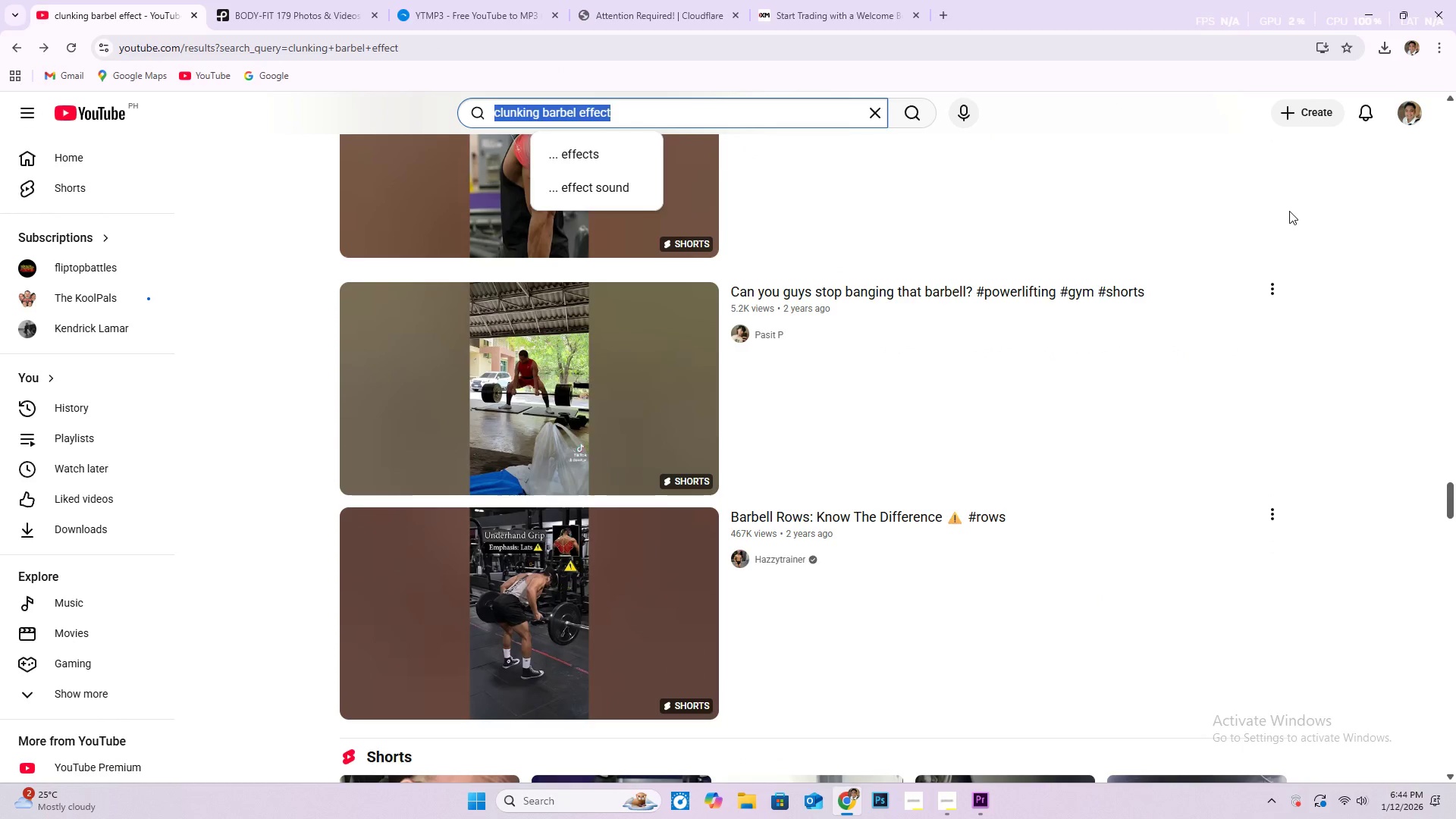 
type(metal)
 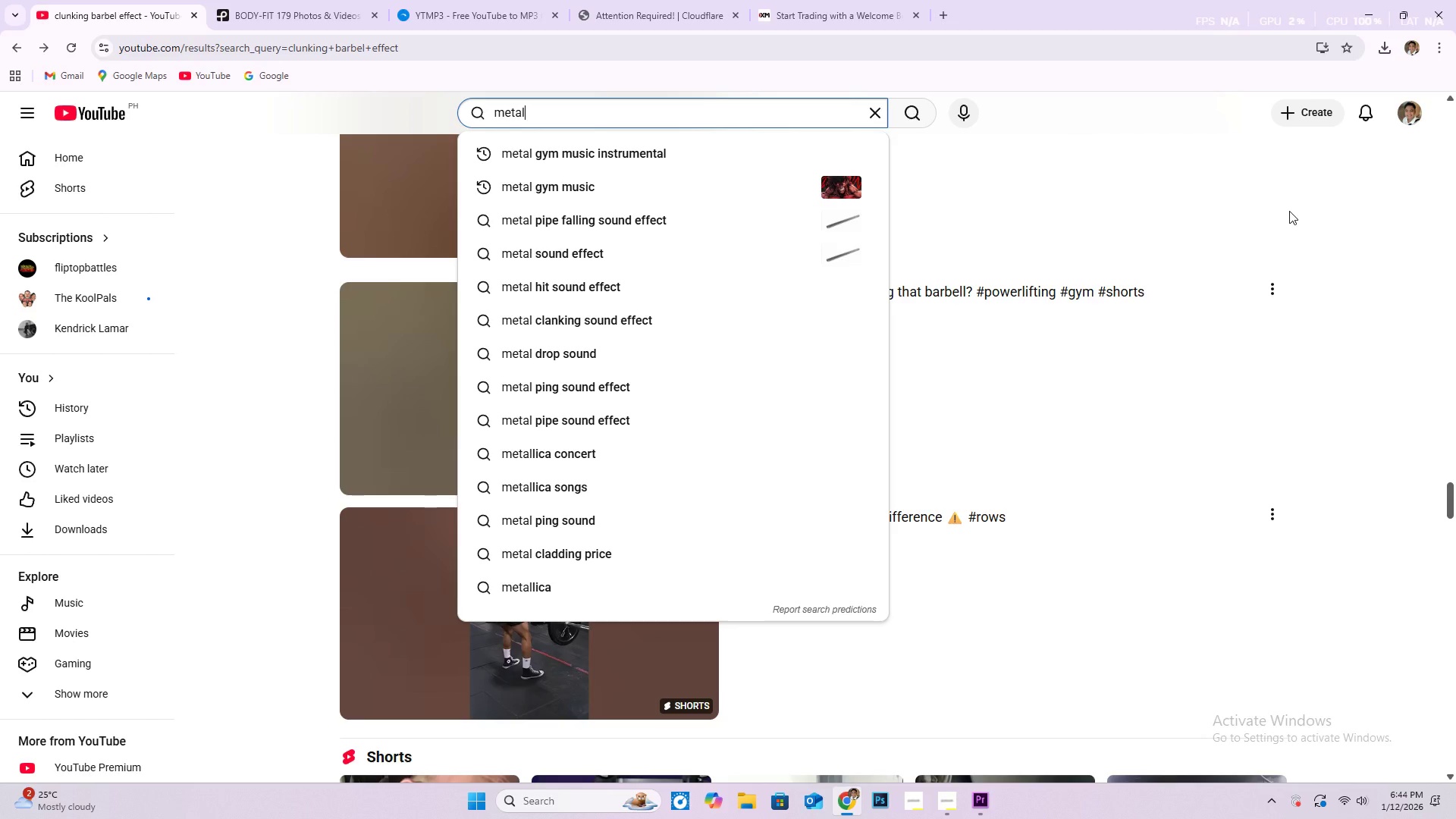 
hold_key(key=Backspace, duration=1.0)
 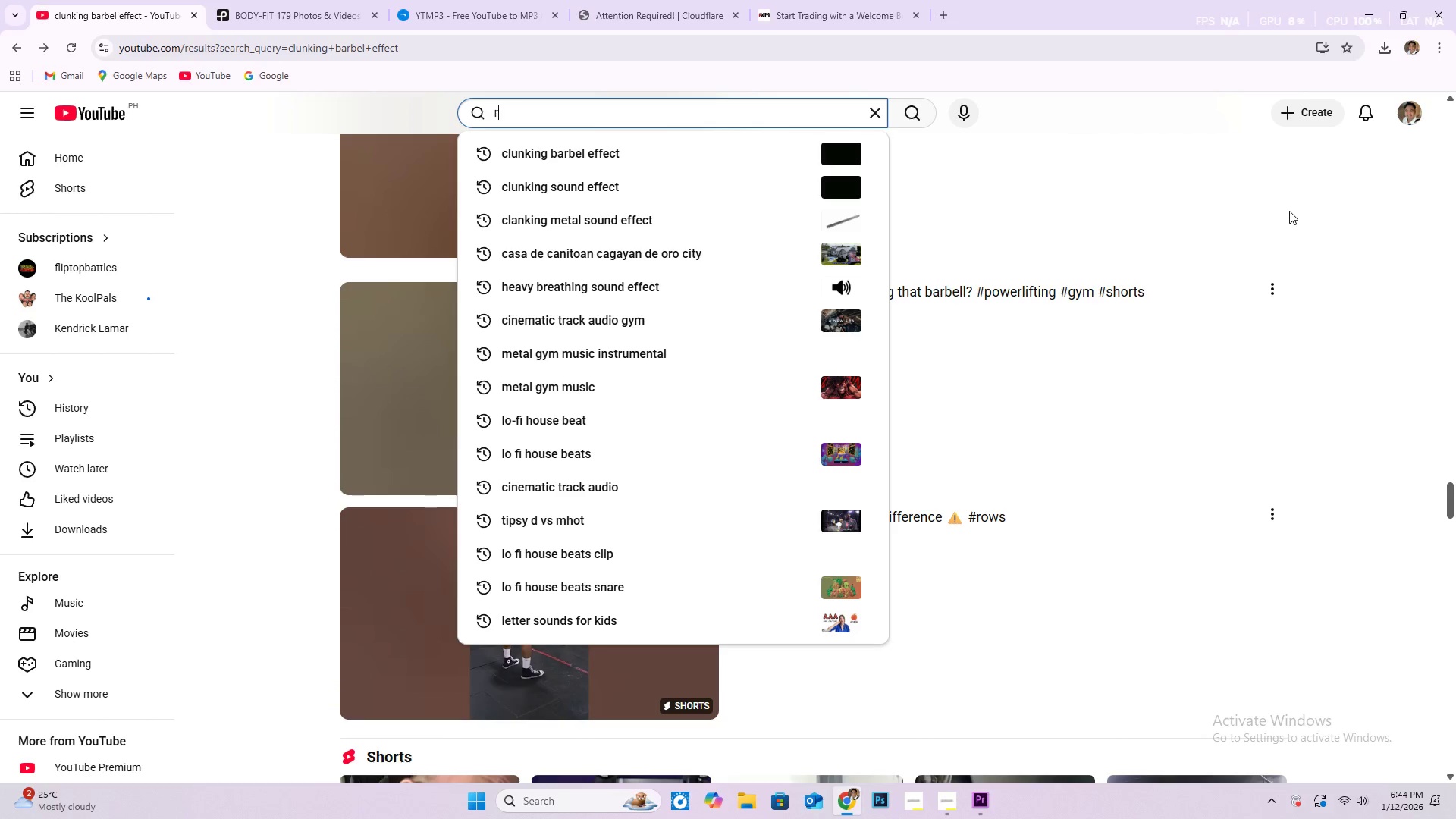 
type(round meatal soun)
 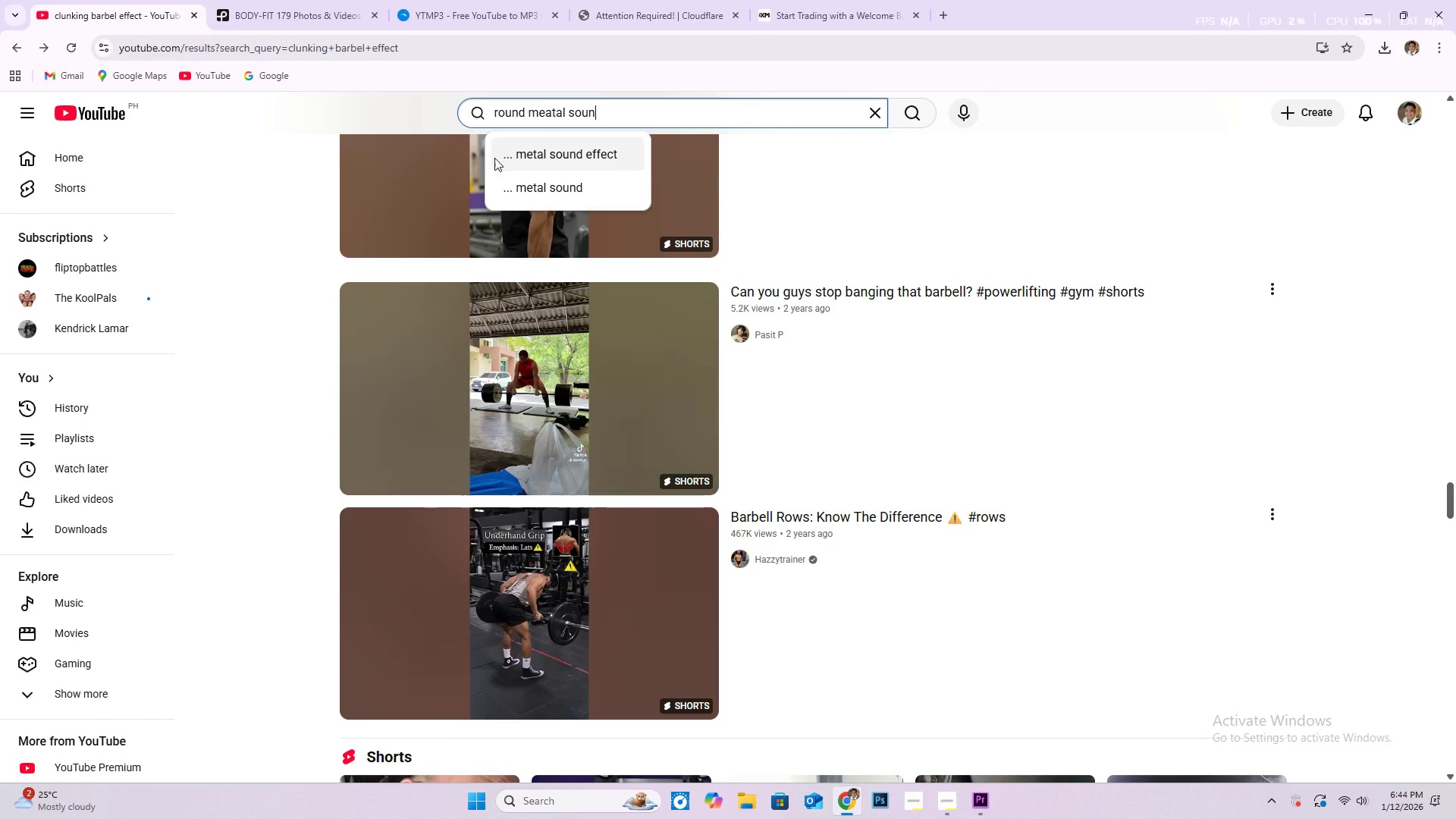 
left_click([557, 149])
 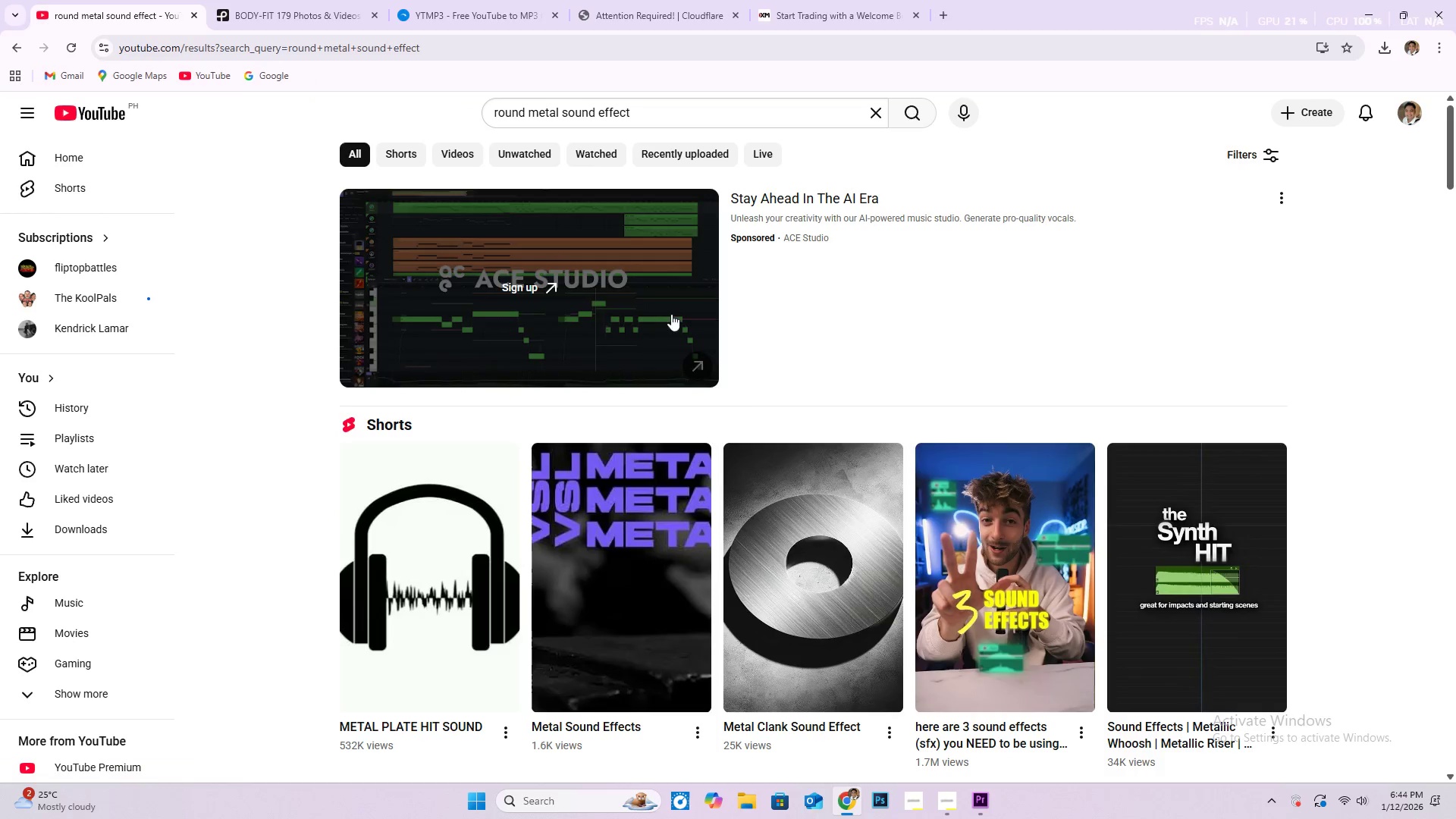 
scroll: coordinate [626, 522], scroll_direction: down, amount: 9.0
 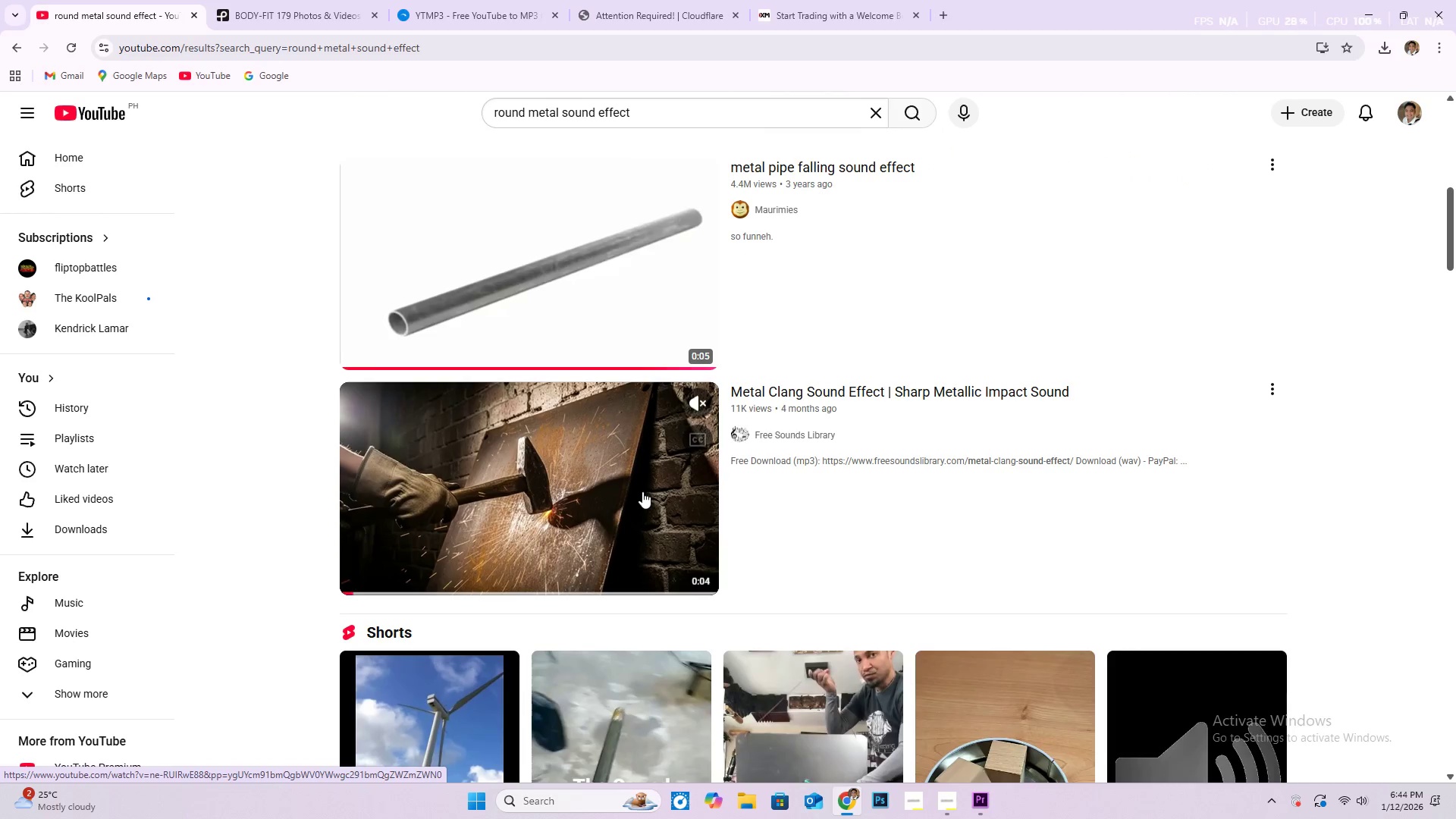 
left_click([642, 491])
 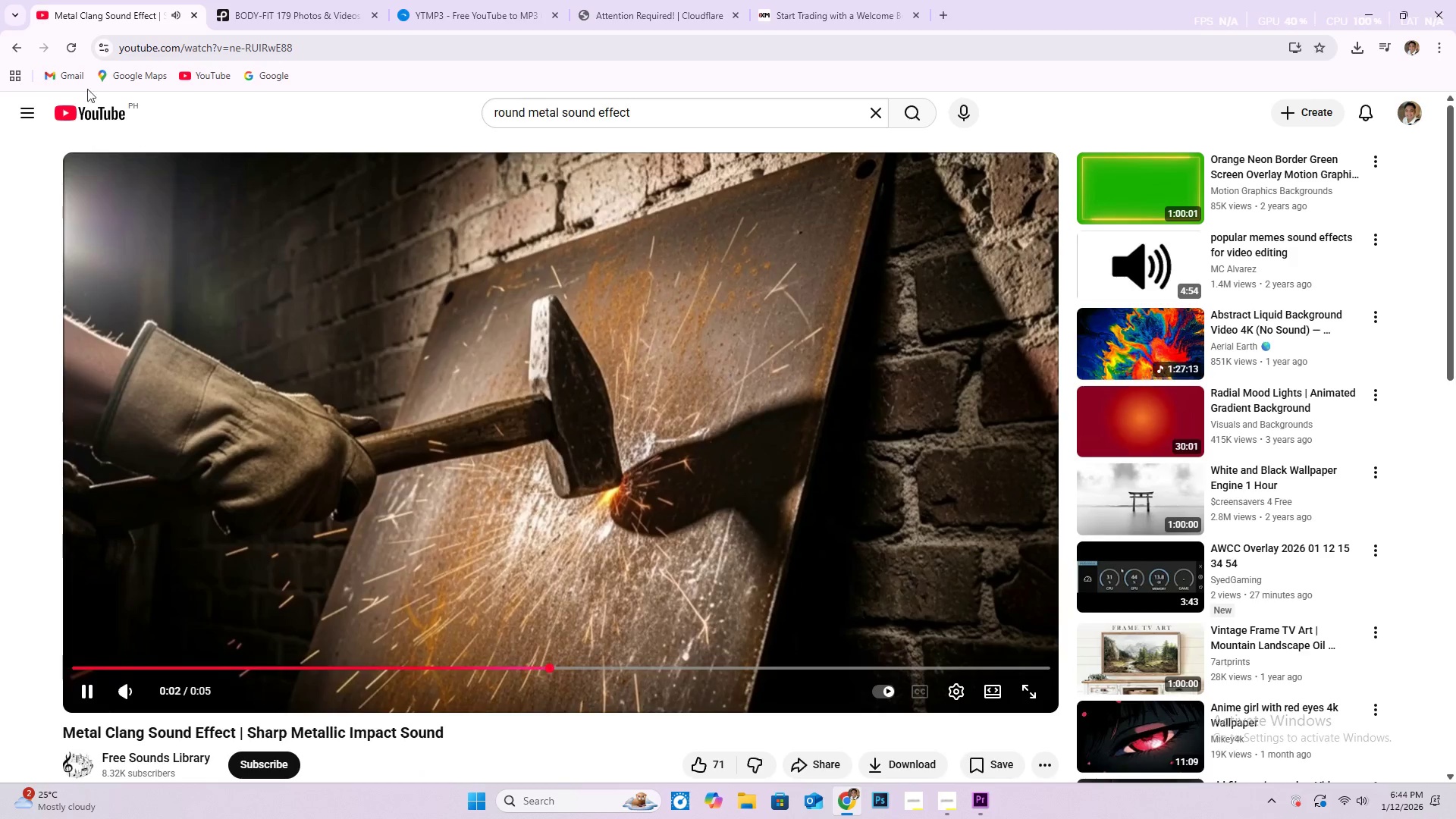 
left_click([14, 49])
 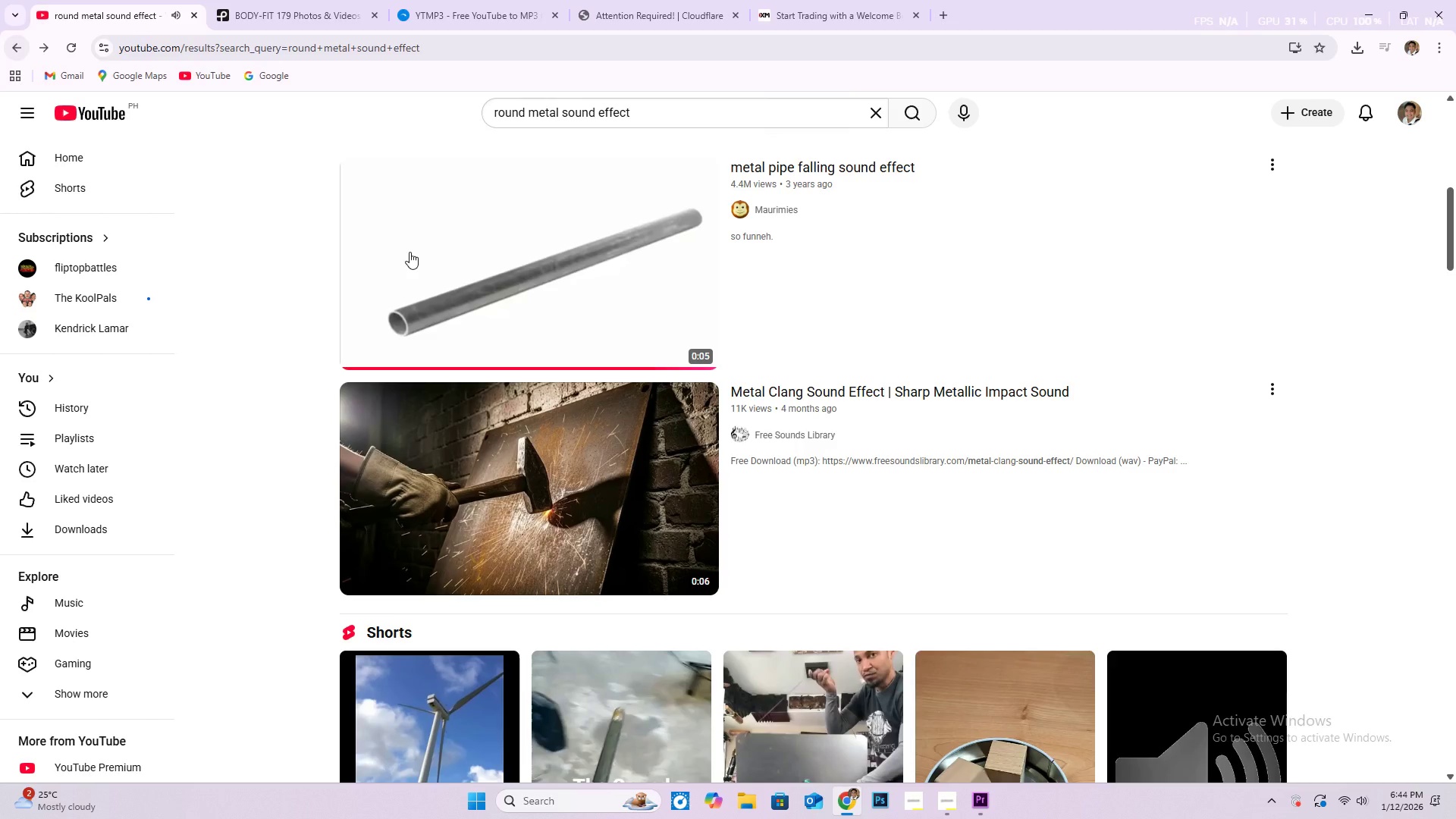 
scroll: coordinate [632, 501], scroll_direction: down, amount: 13.0
 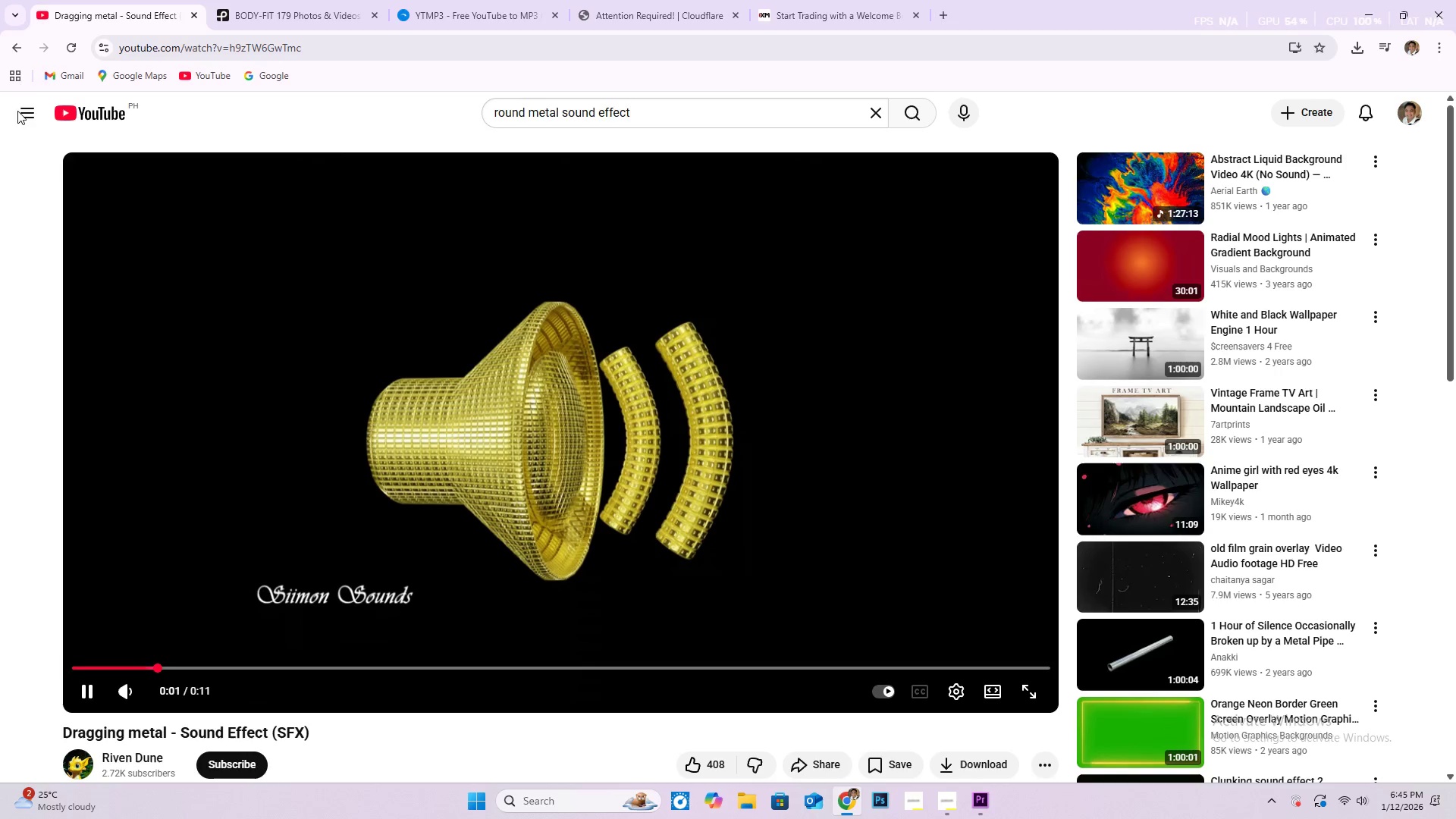 
left_click([14, 47])
 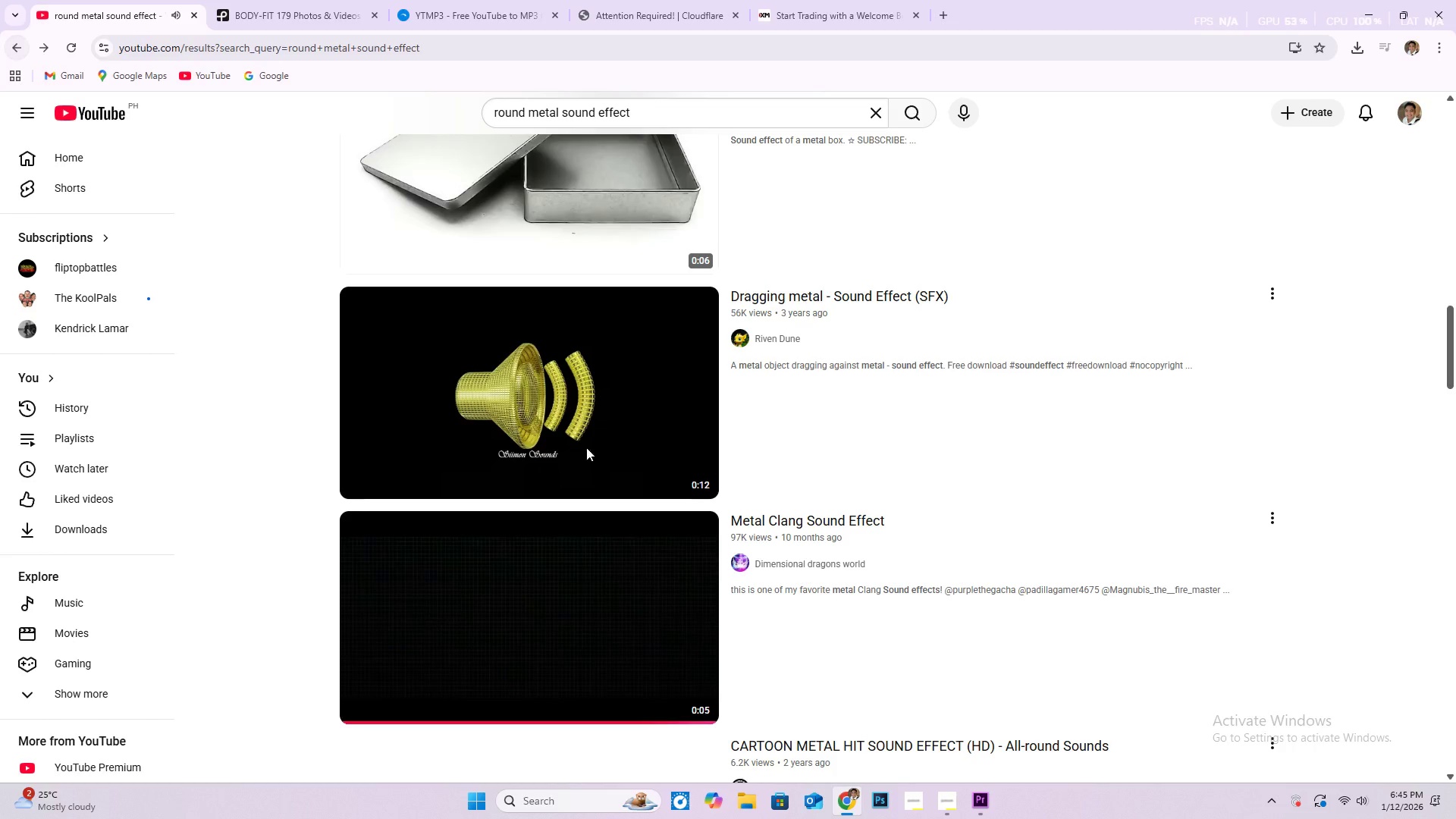 
left_click([616, 416])
 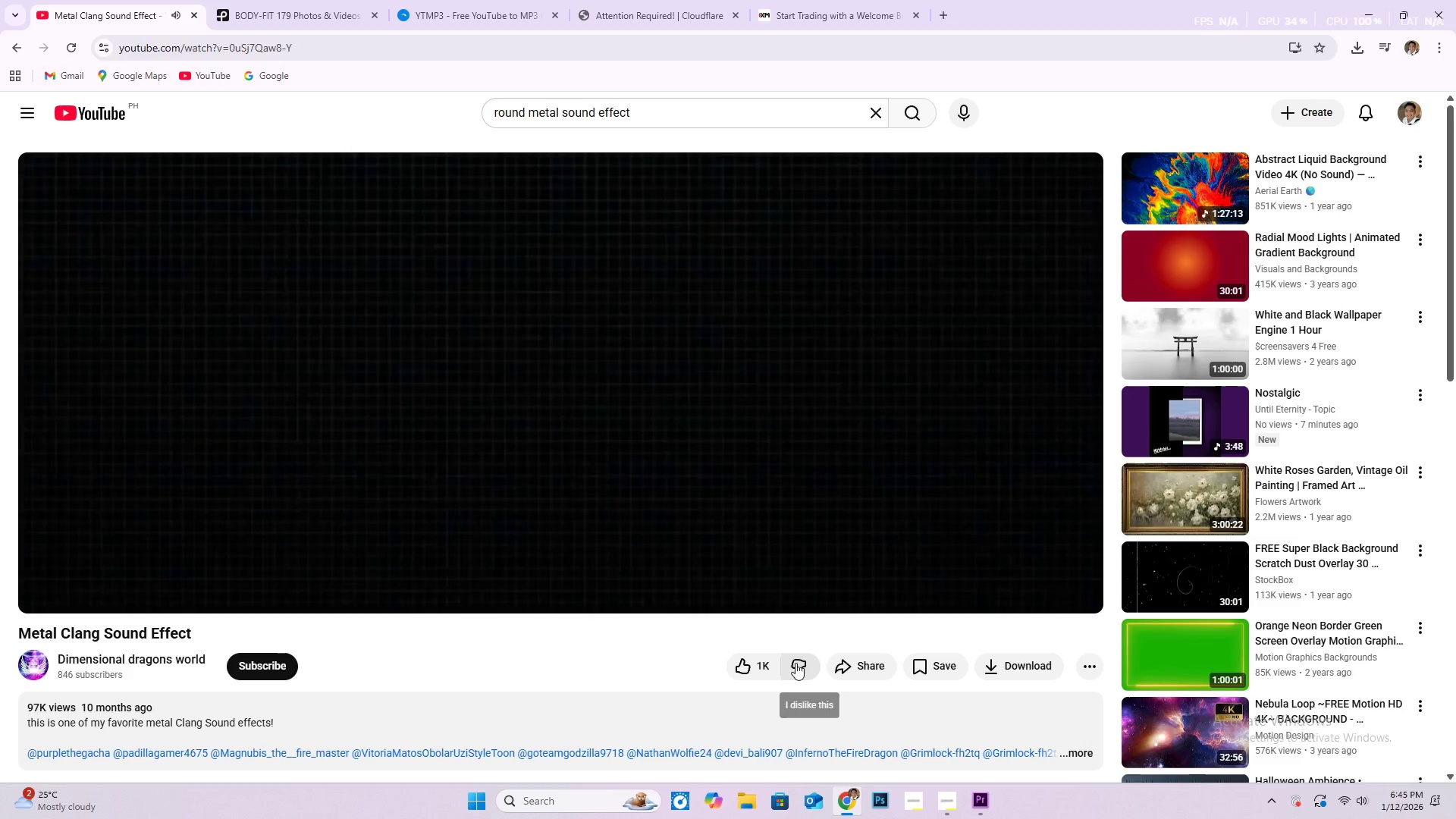 
scroll: coordinate [522, 585], scroll_direction: down, amount: 2.0
 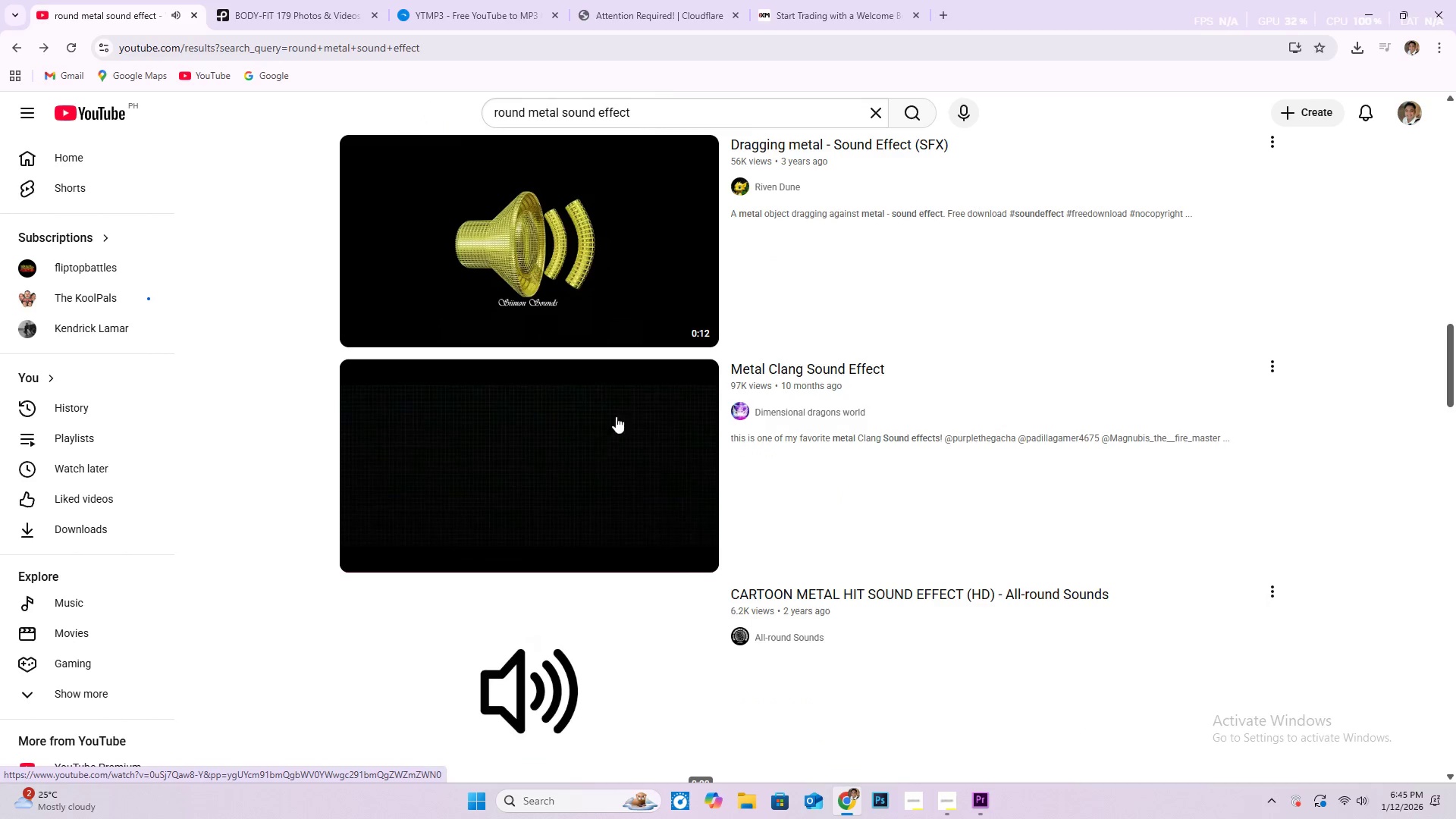 
wait(6.12)
 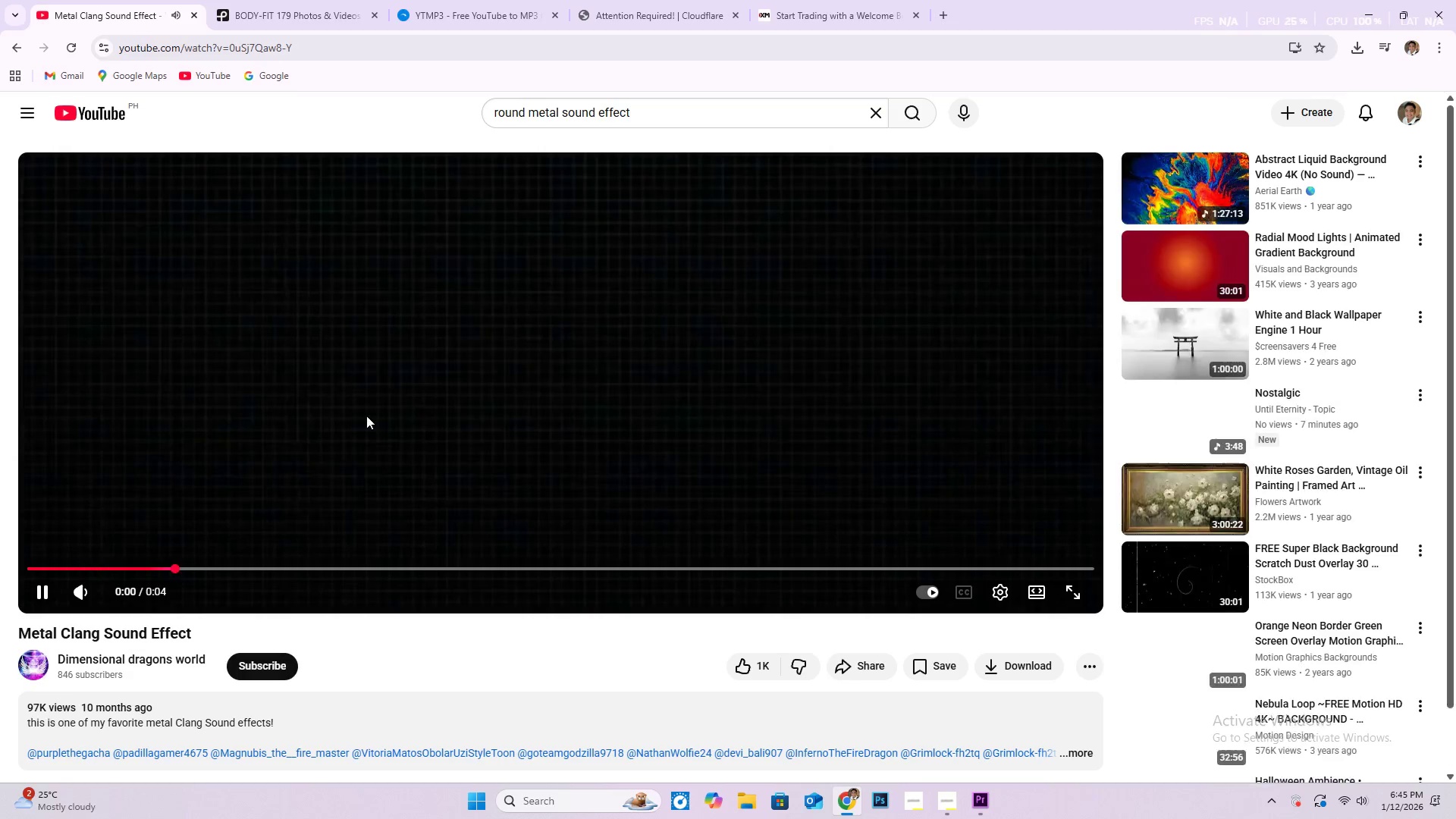 
left_click([849, 664])
 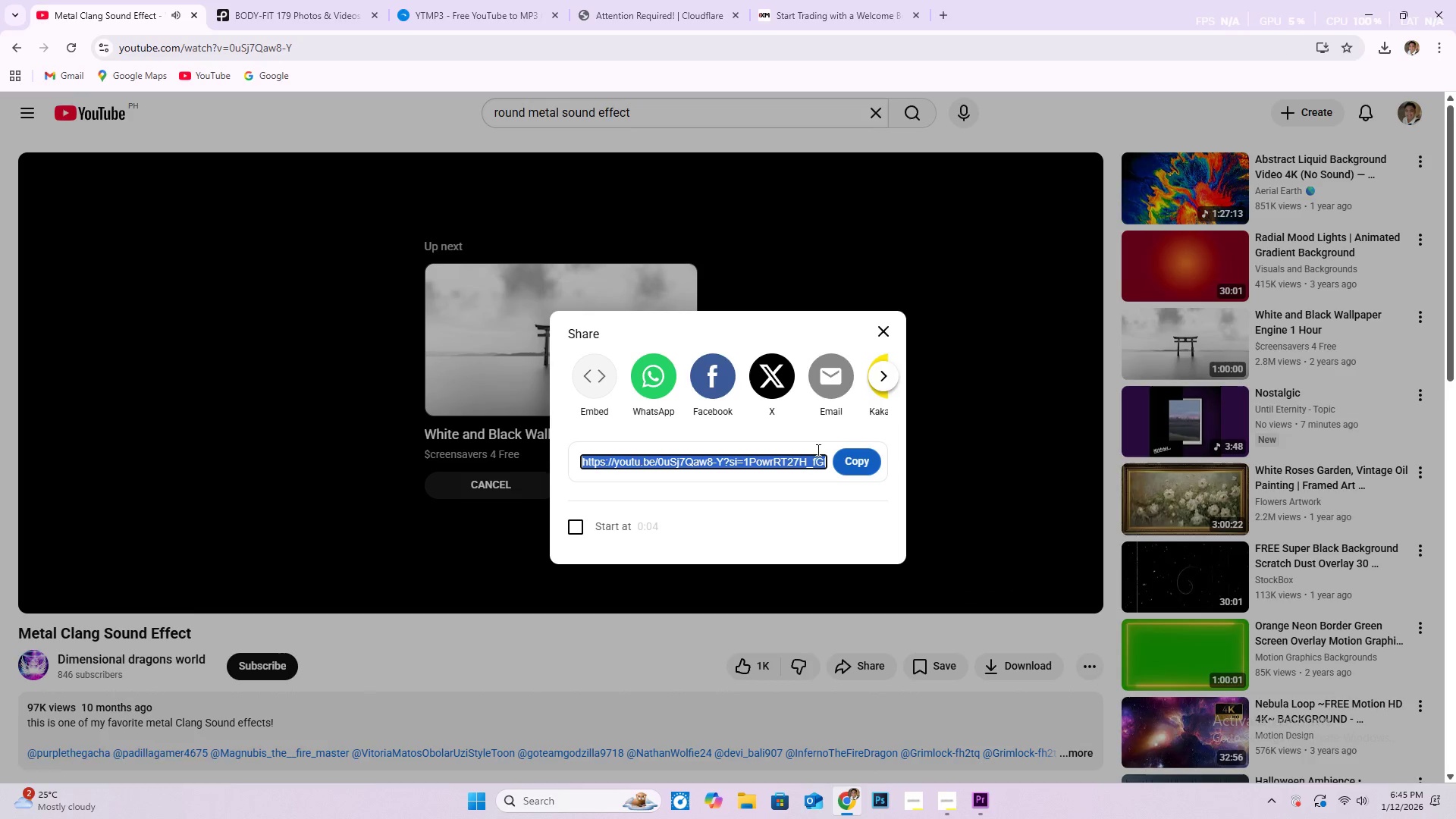 
left_click([471, 0])
 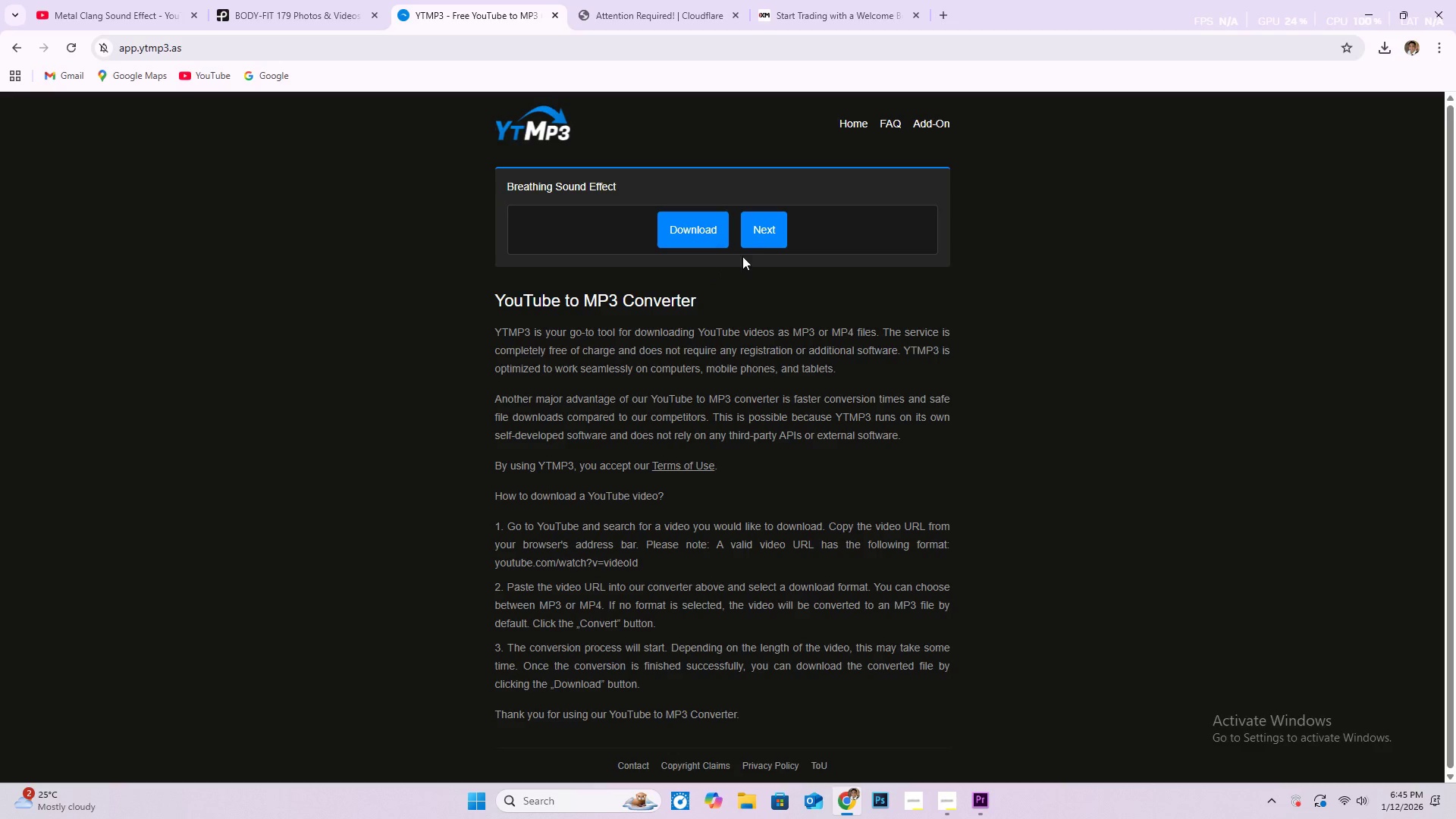 
left_click([769, 239])
 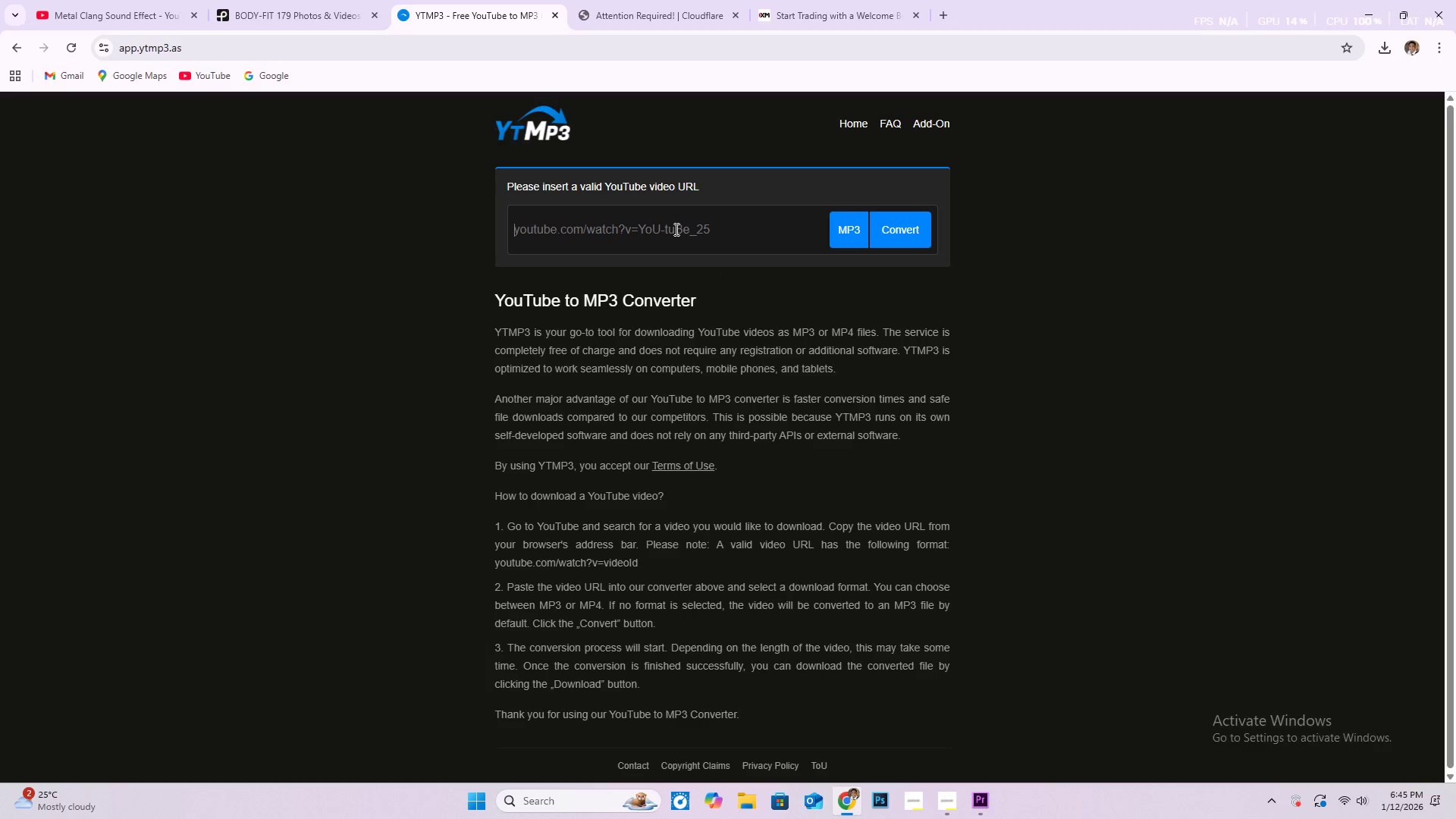 
left_click([688, 232])
 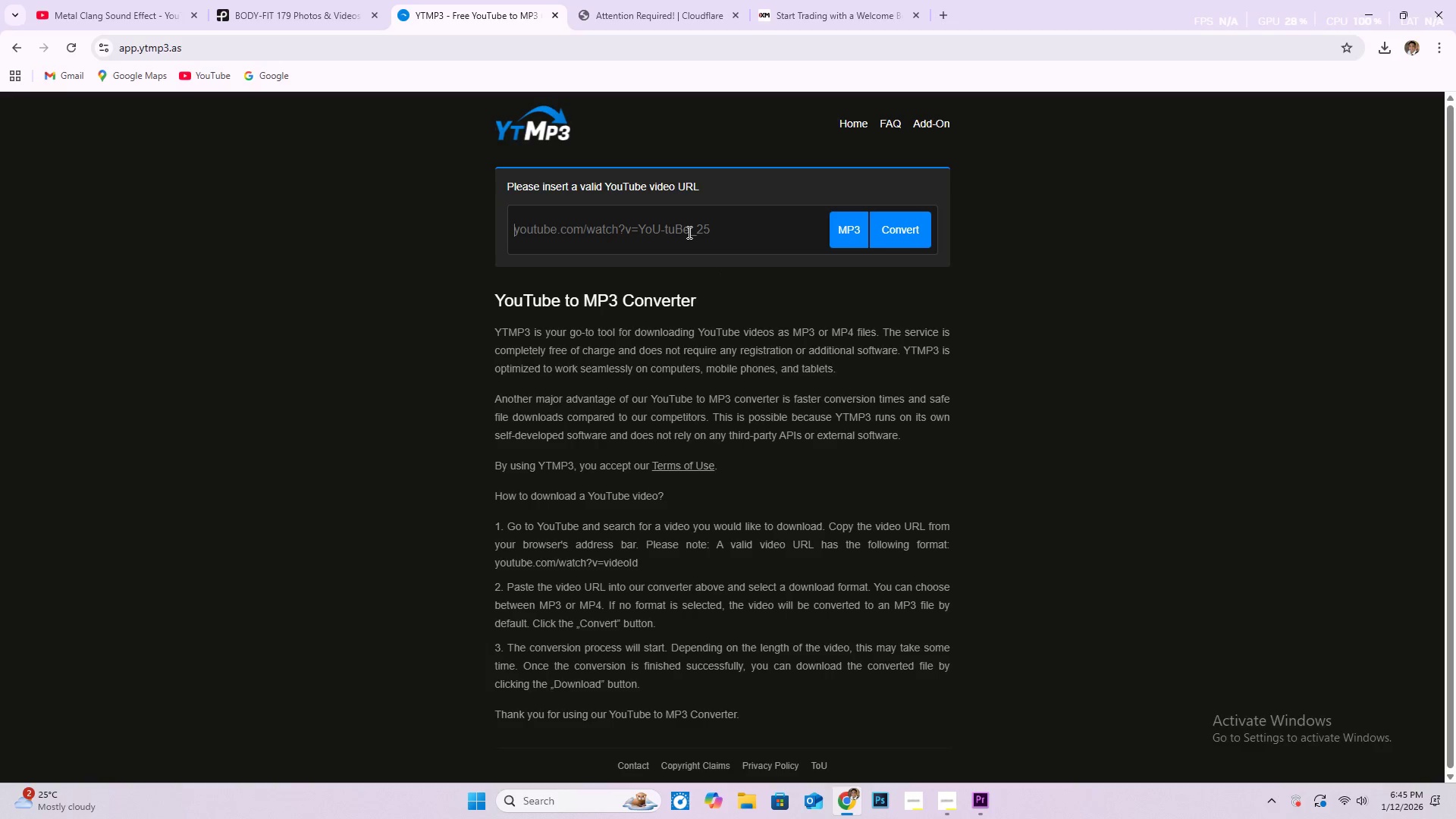 
key(Control+V)
 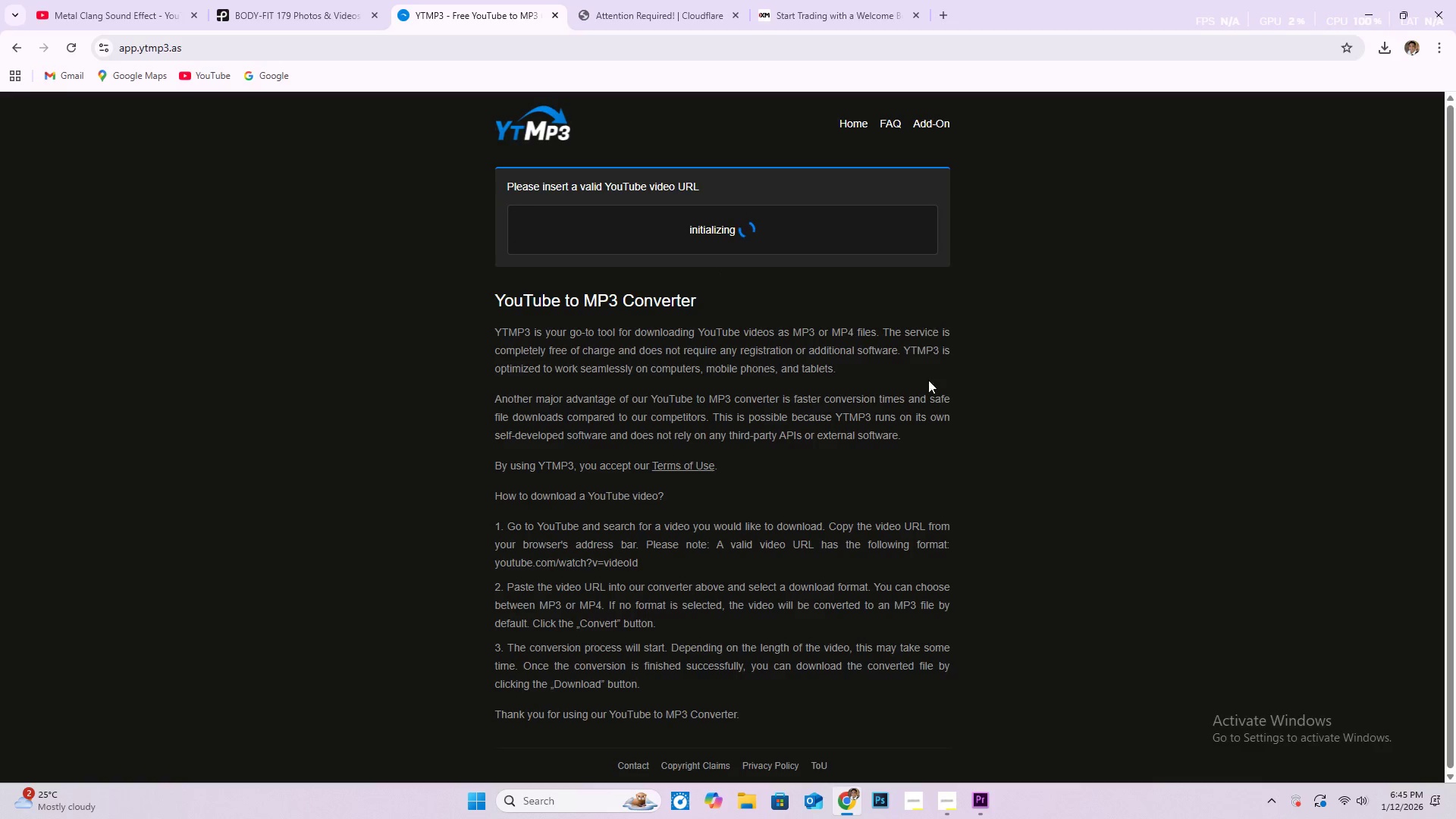 
mouse_move([946, 777])
 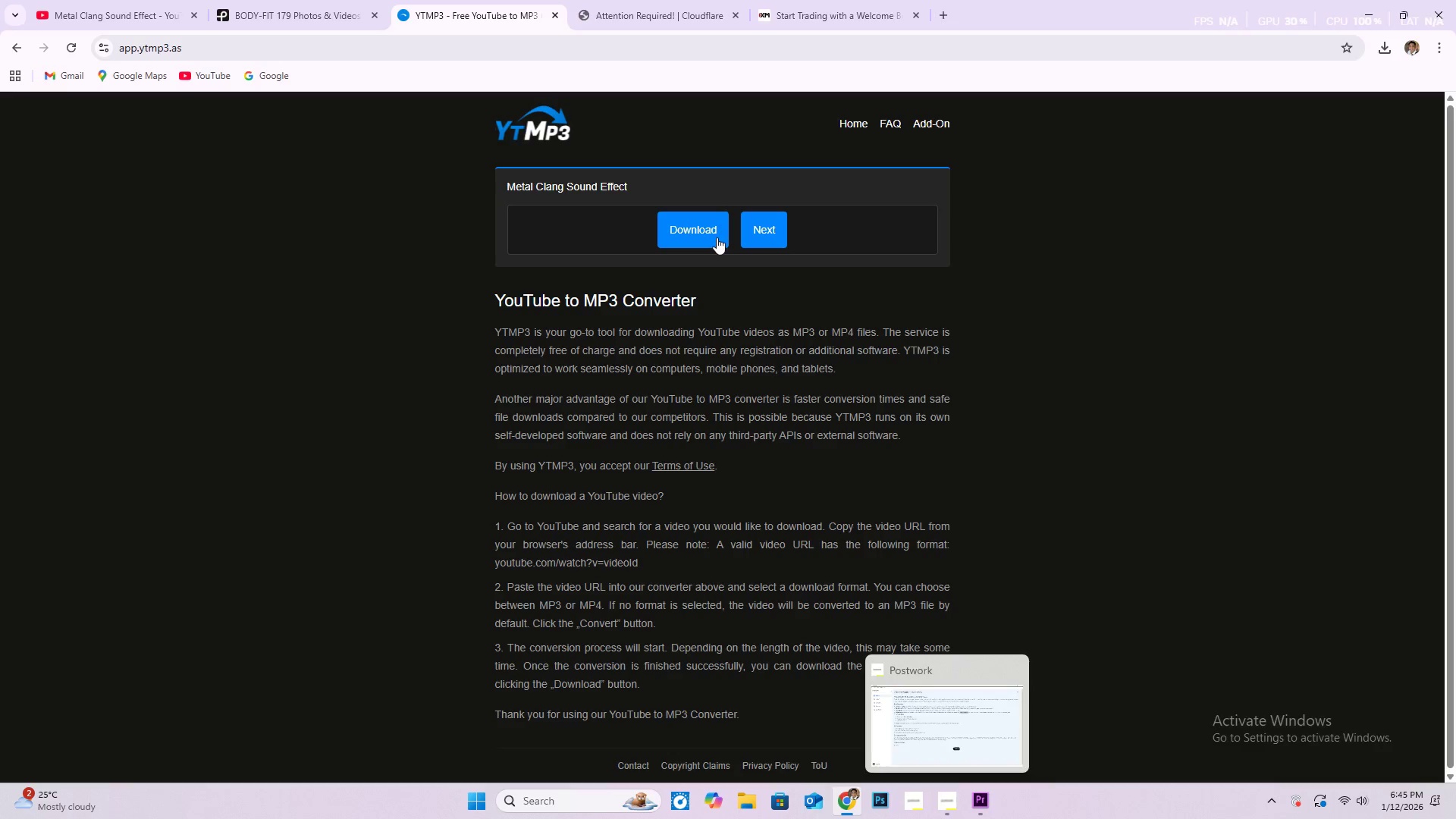 
left_click([707, 227])
 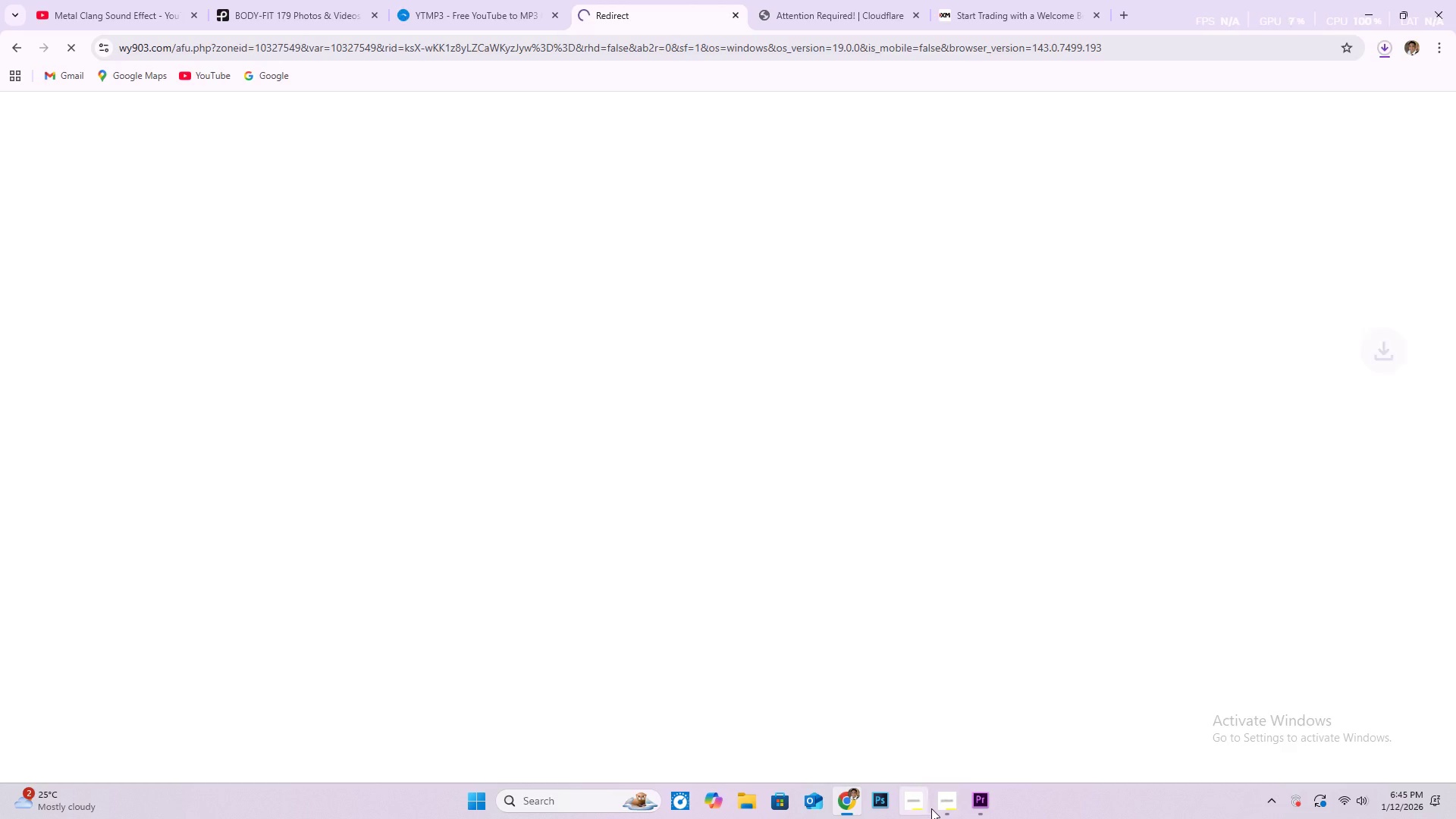 
left_click([943, 809])